 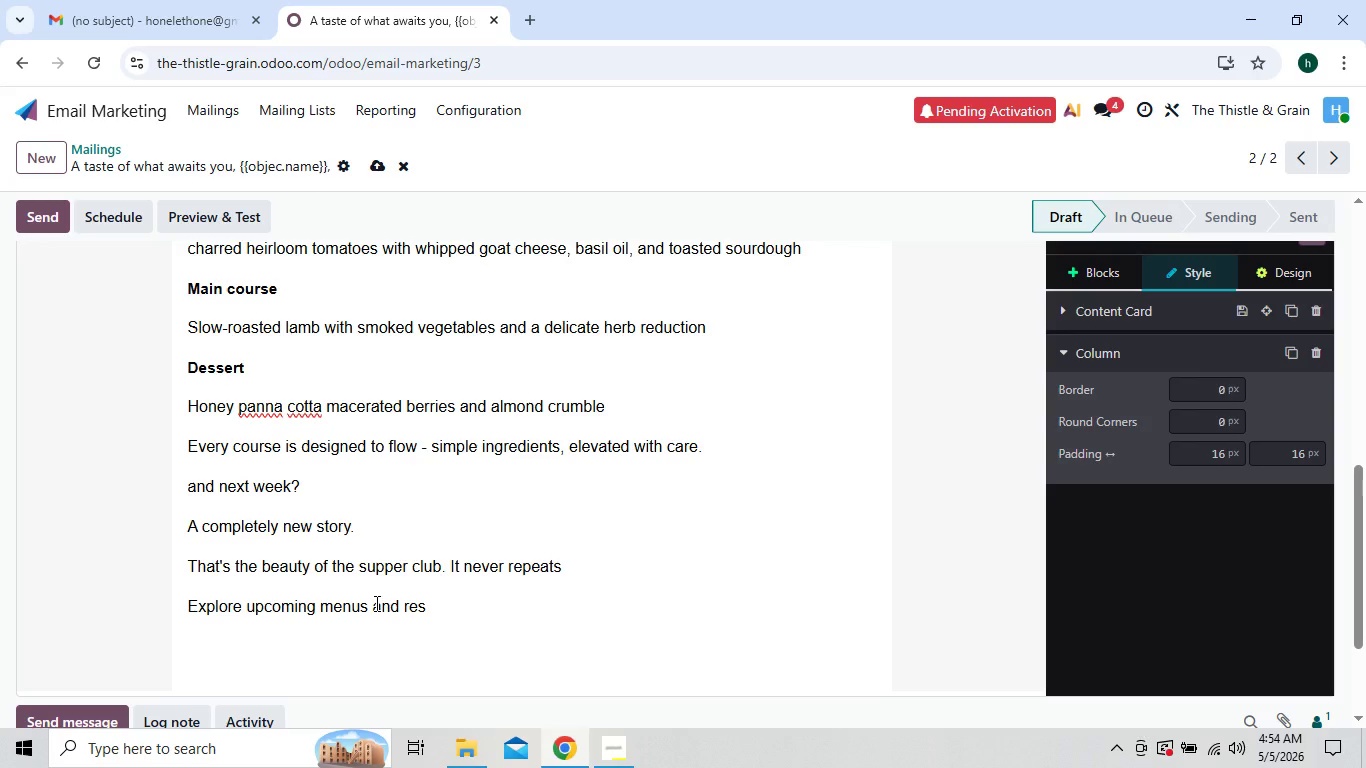 
type(erve your place at the table)
 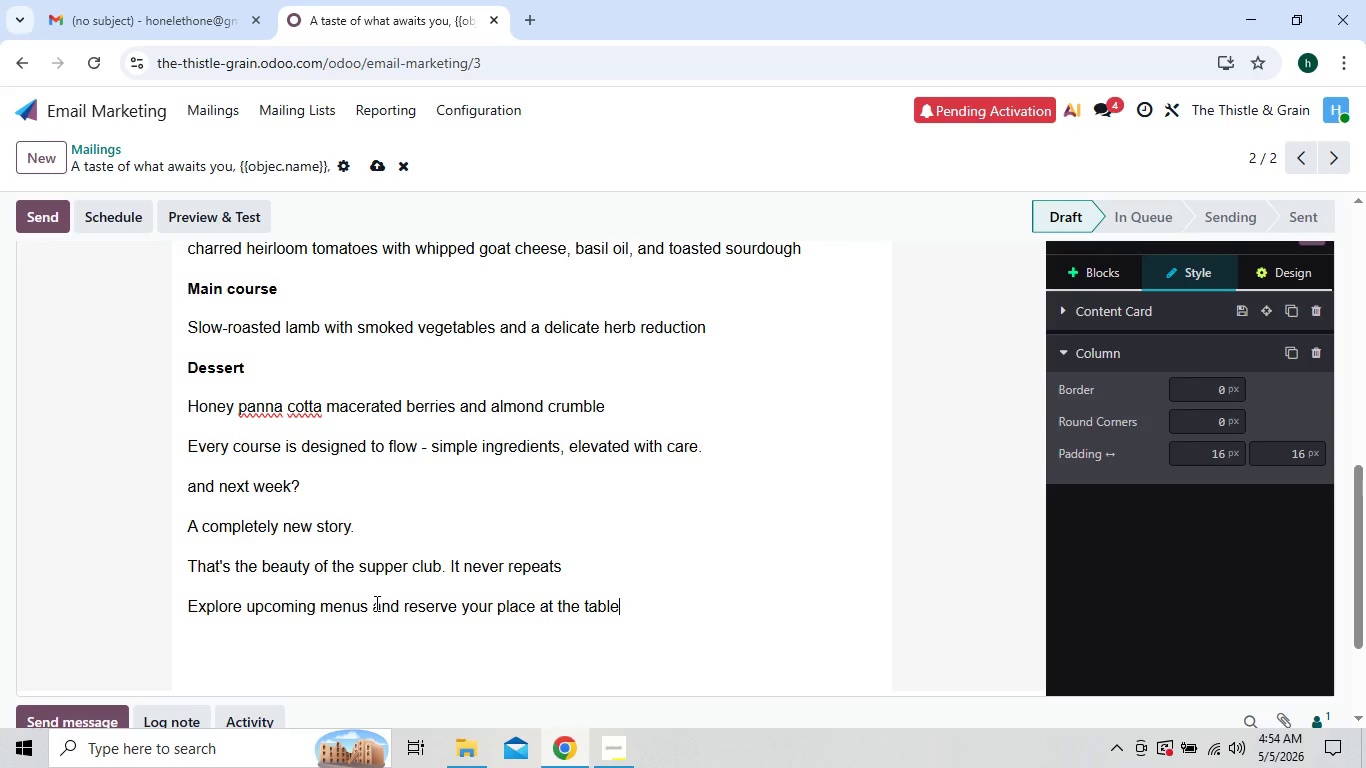 
key(Period)
 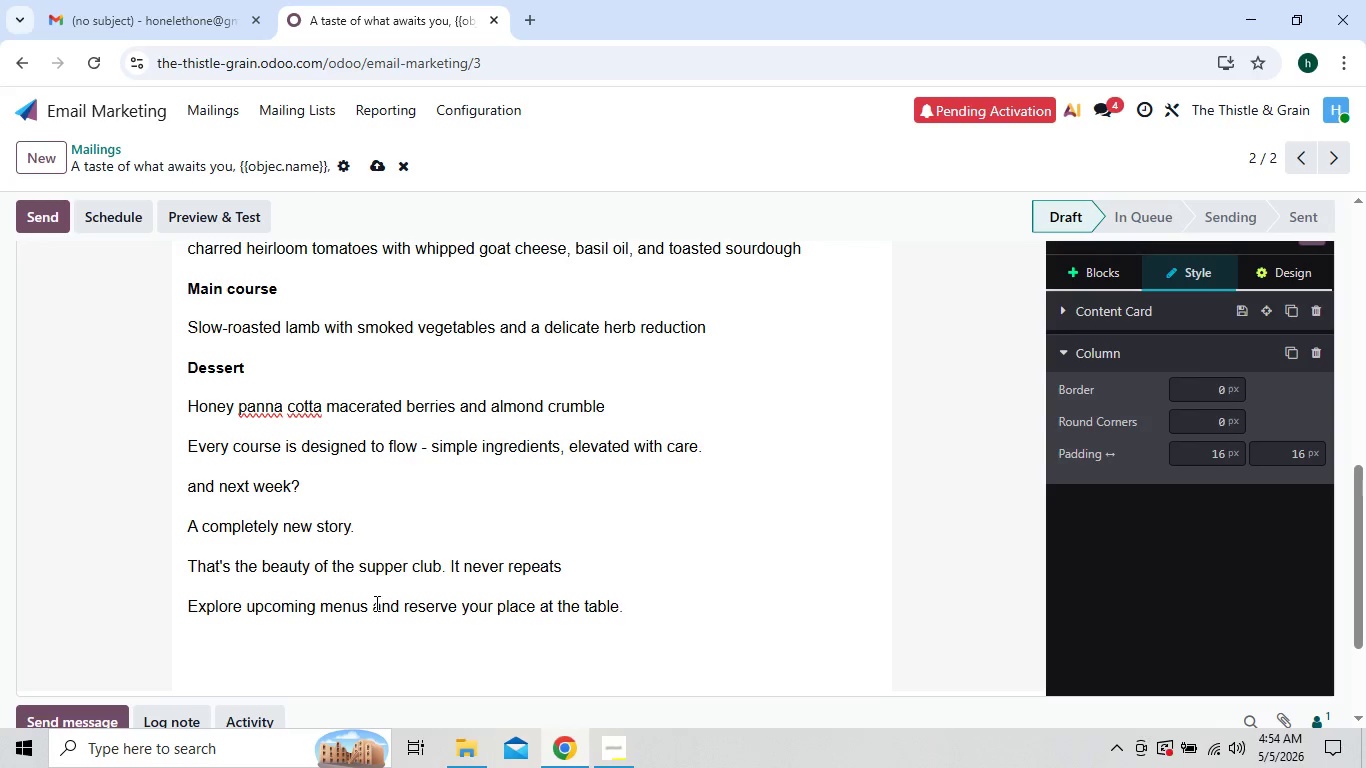 
key(Enter)
 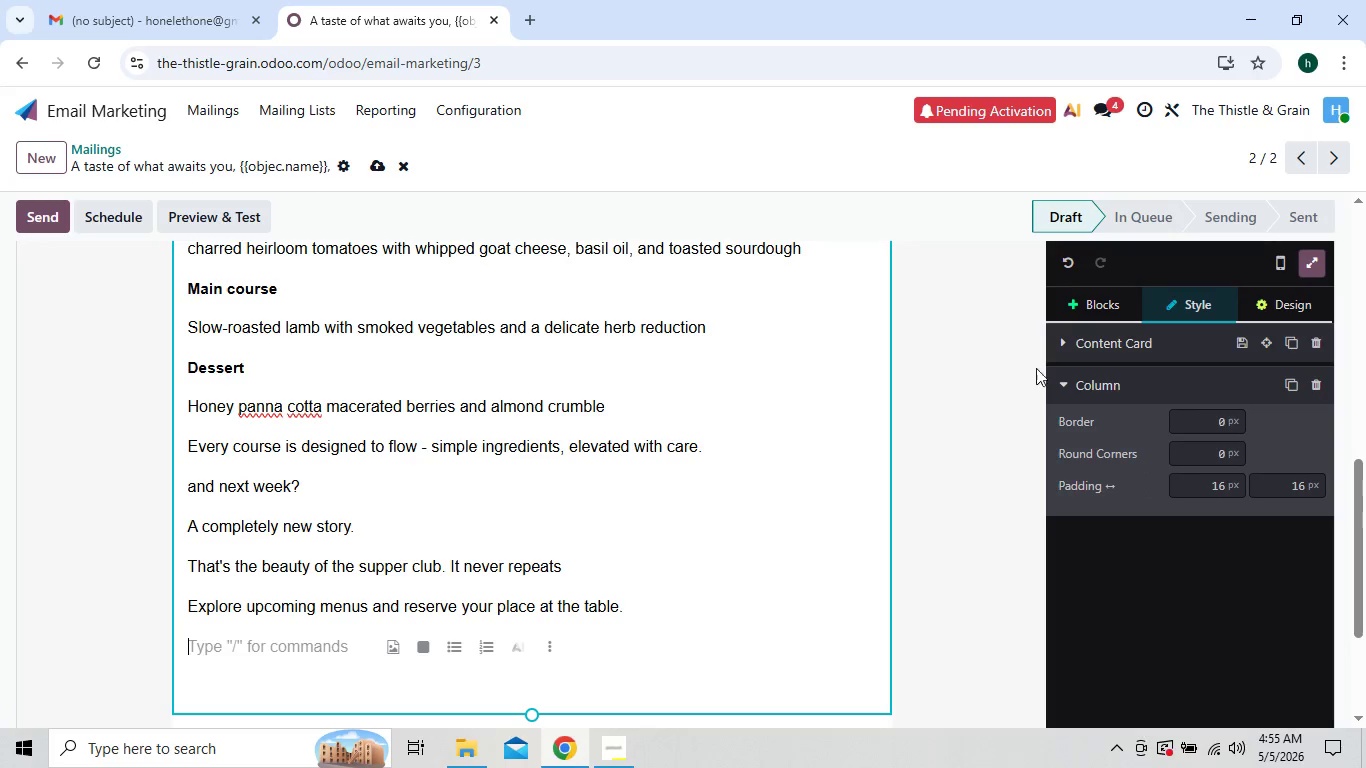 
left_click([1107, 296])
 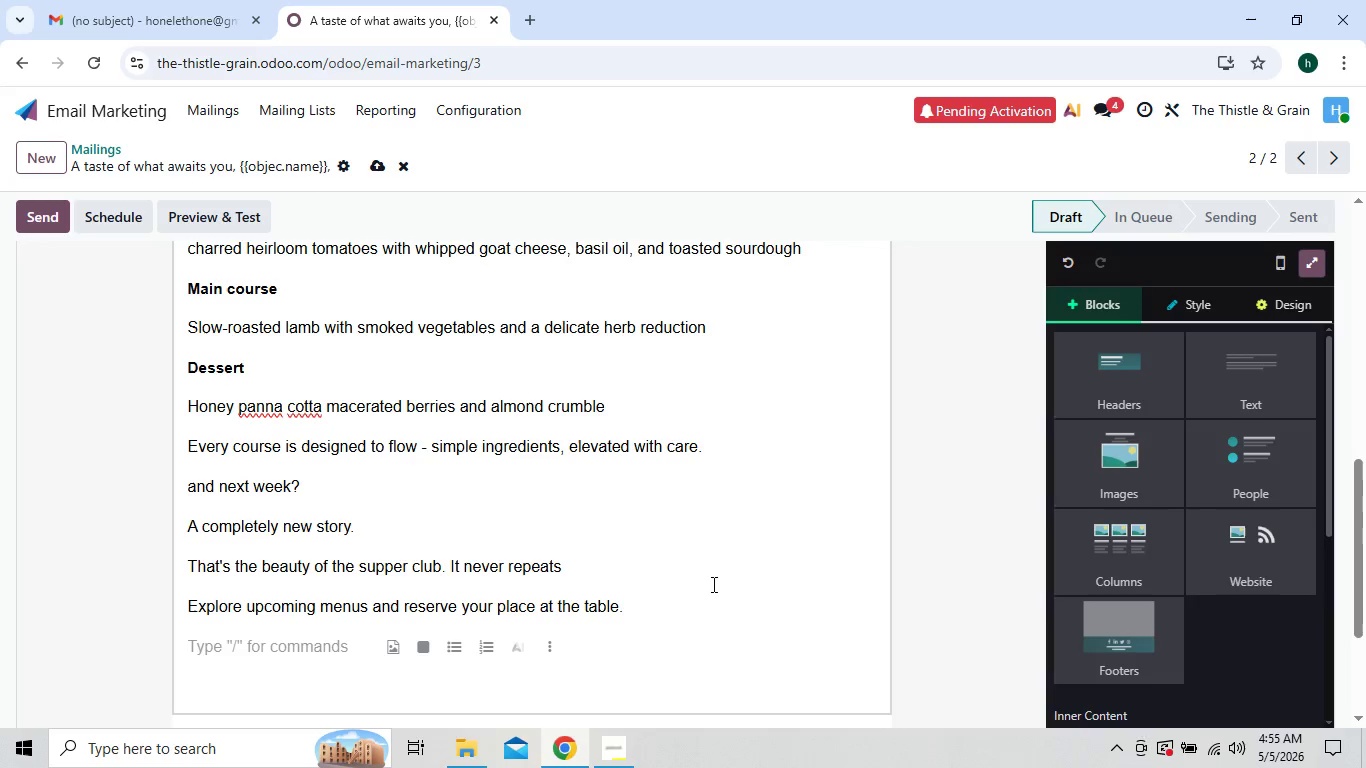 
left_click([680, 629])
 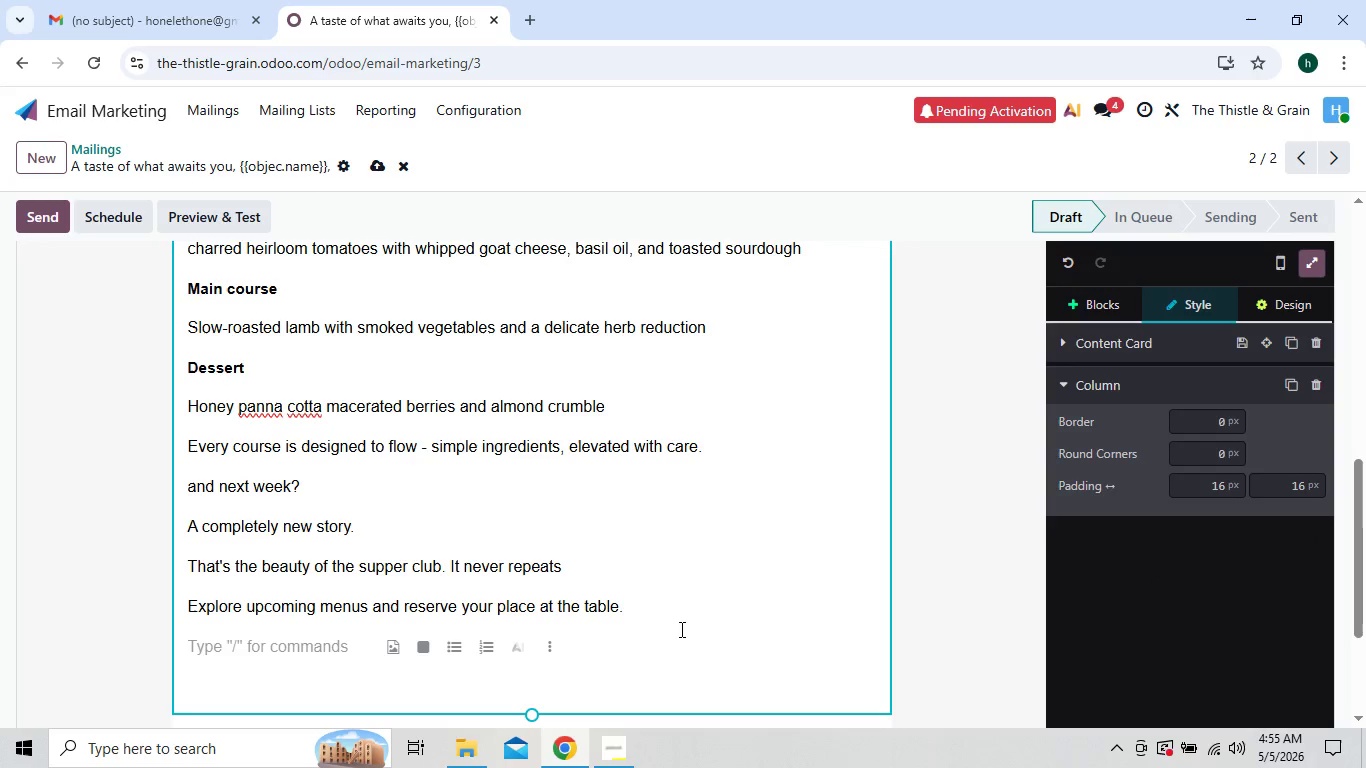 
key(Enter)
 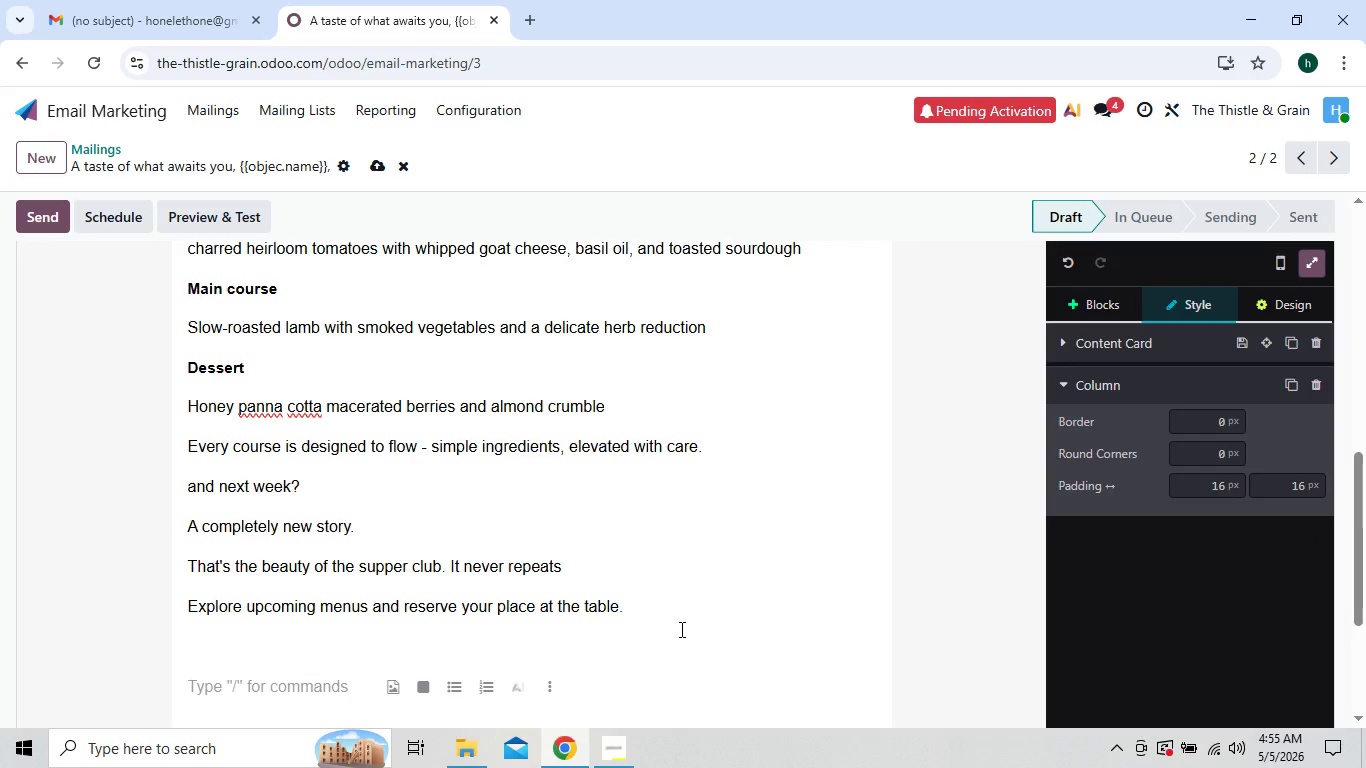 
key(Enter)
 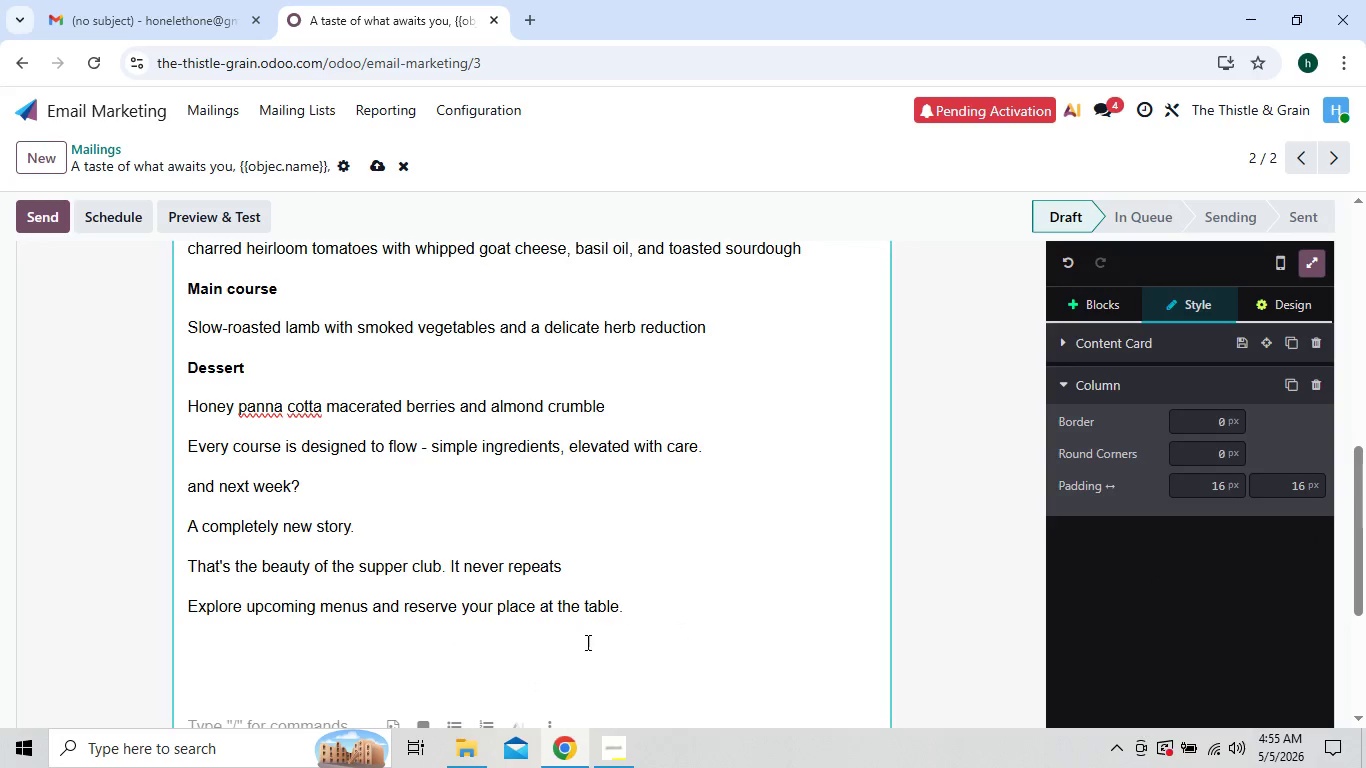 
left_click([581, 644])
 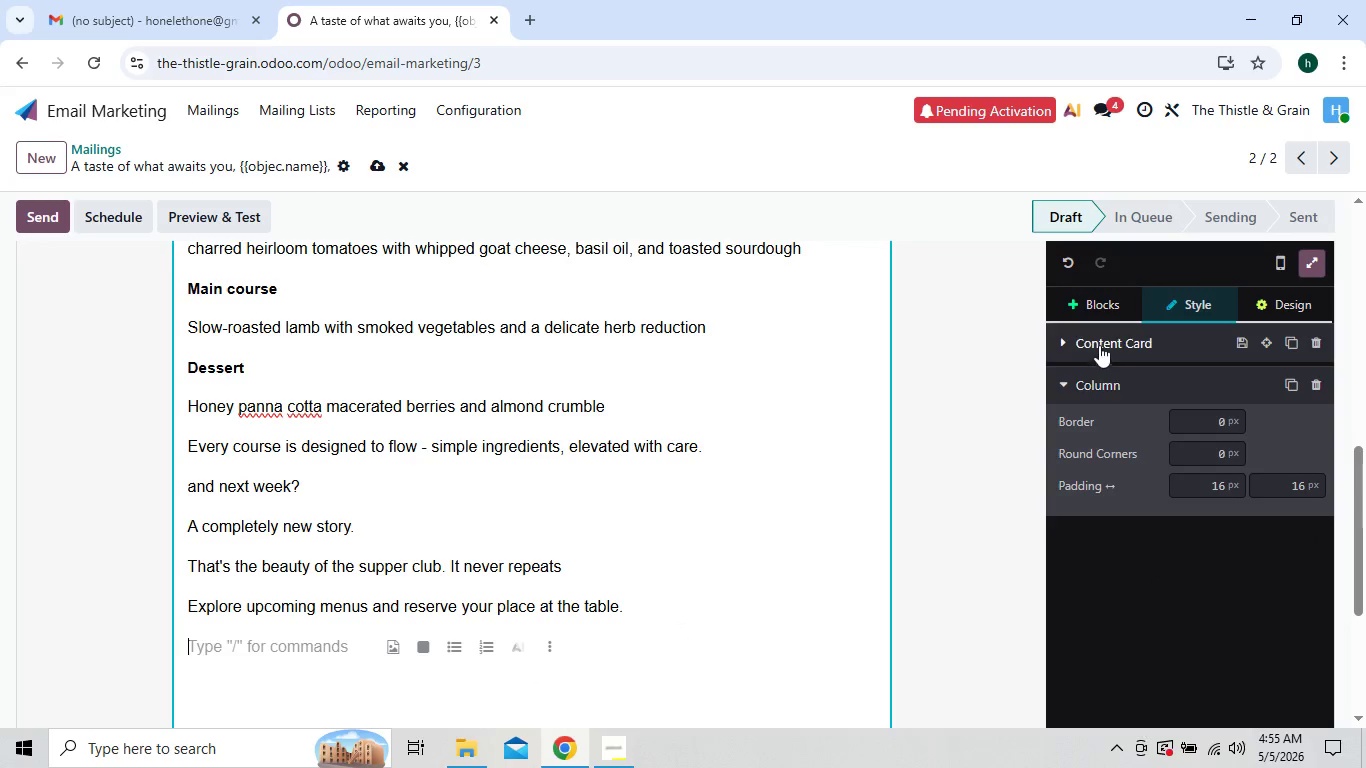 
left_click([1084, 316])
 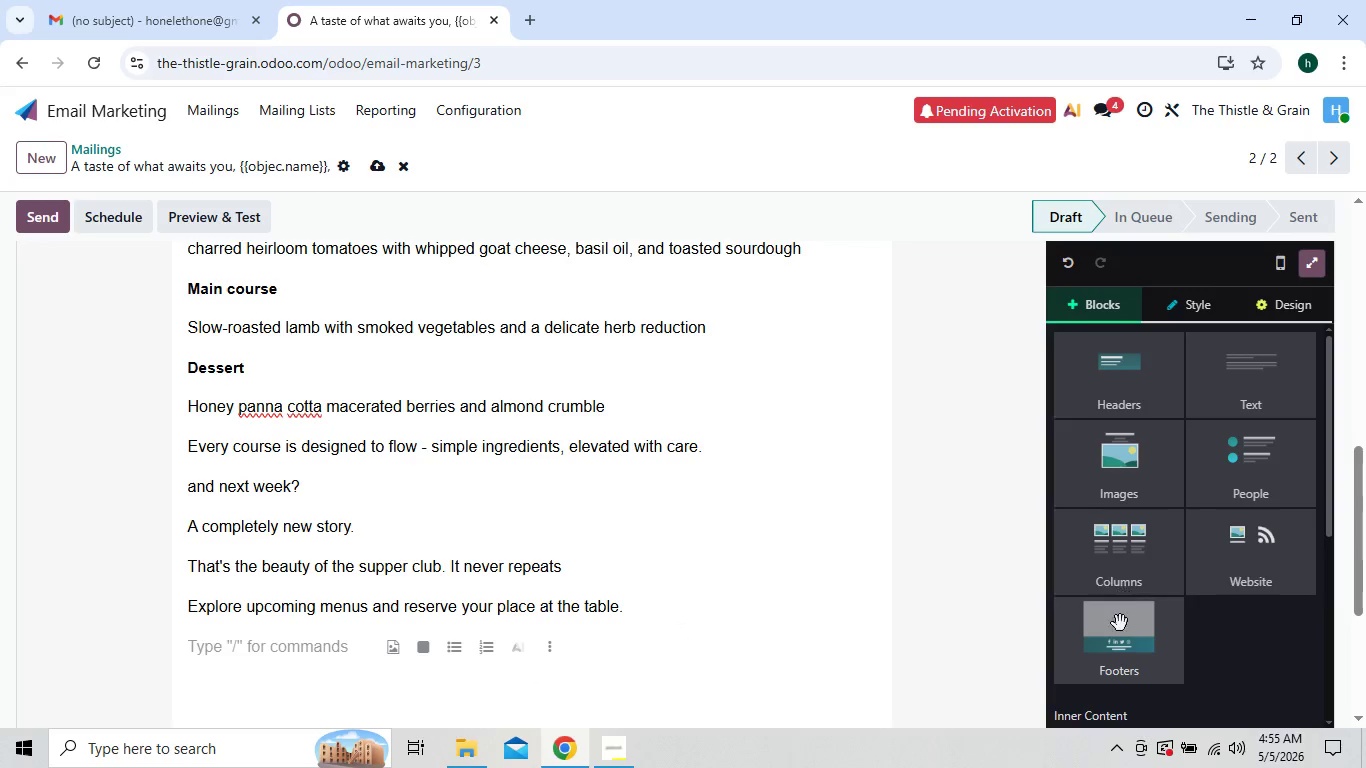 
left_click_drag(start_coordinate=[1119, 629], to_coordinate=[1172, 641])
 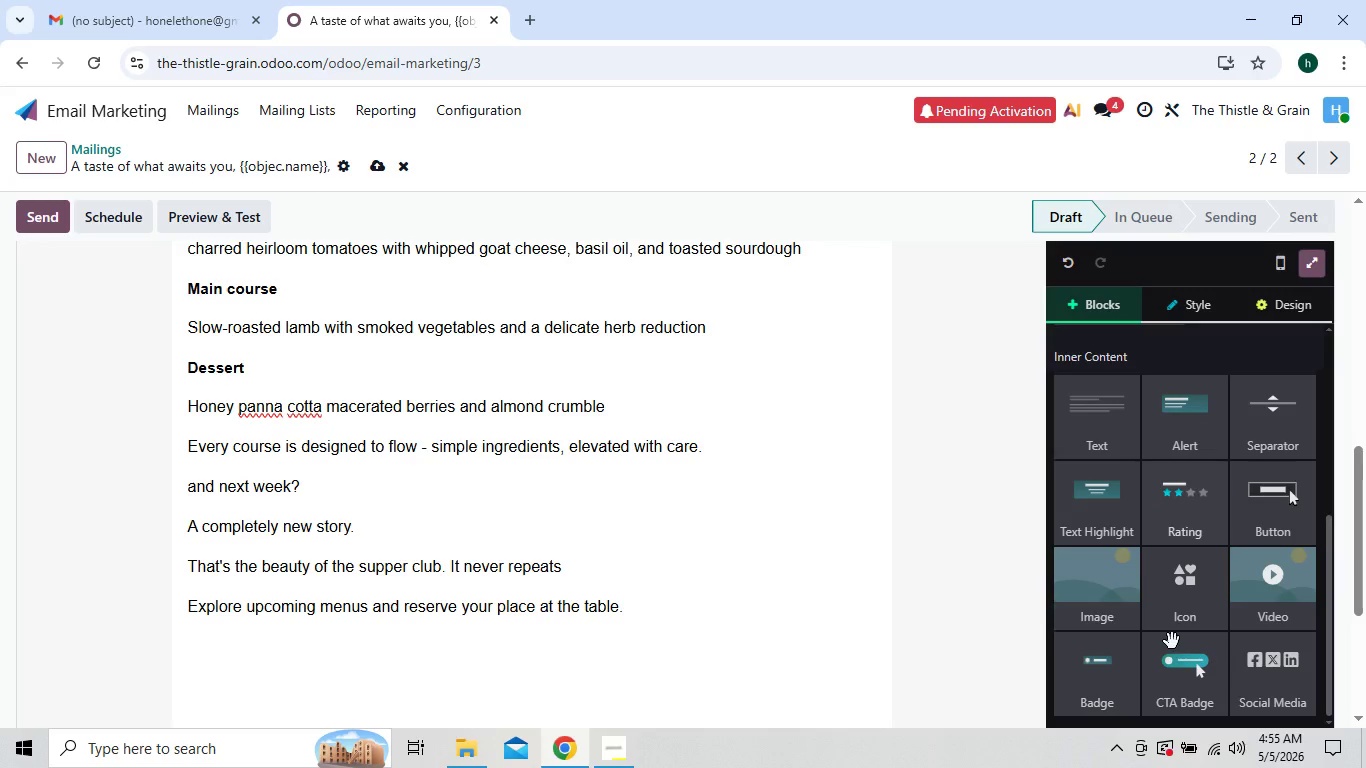 
left_click_drag(start_coordinate=[1184, 702], to_coordinate=[850, 646])
 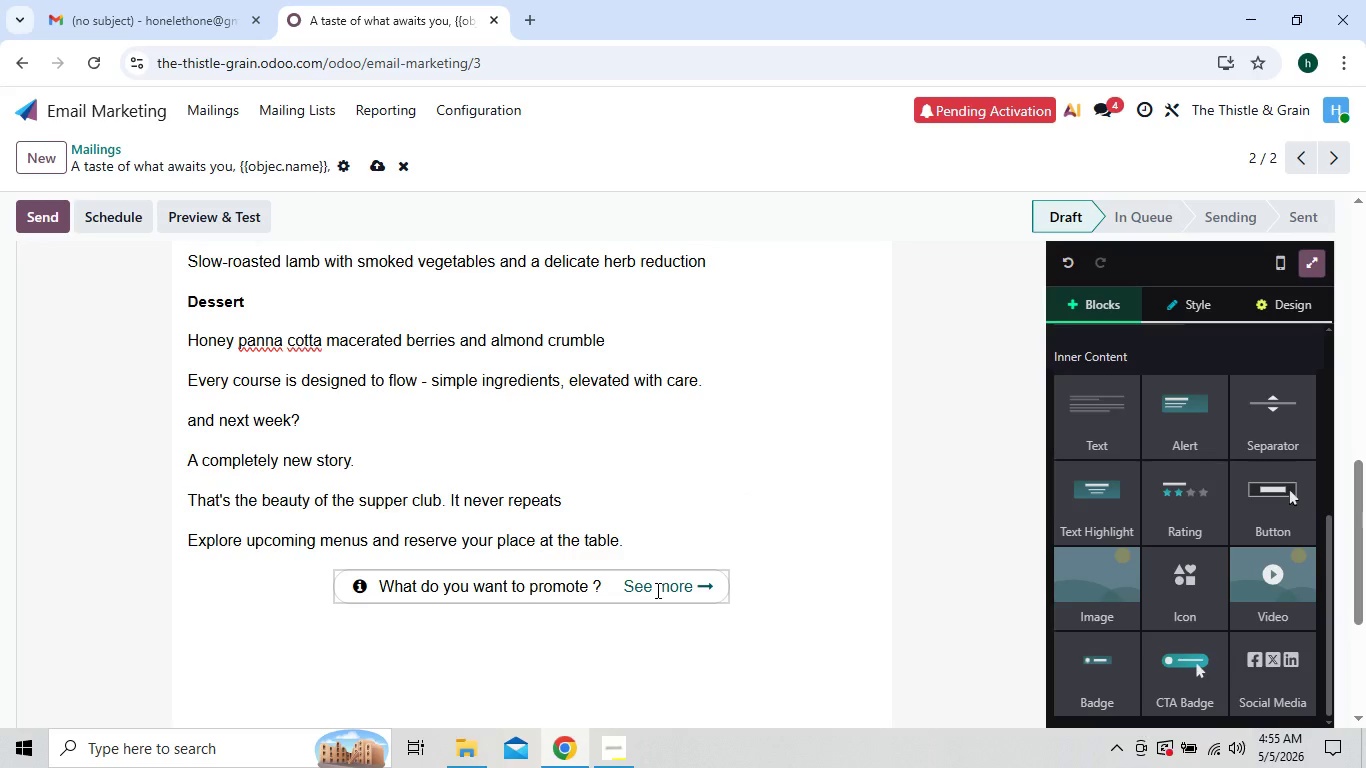 
left_click([692, 591])
 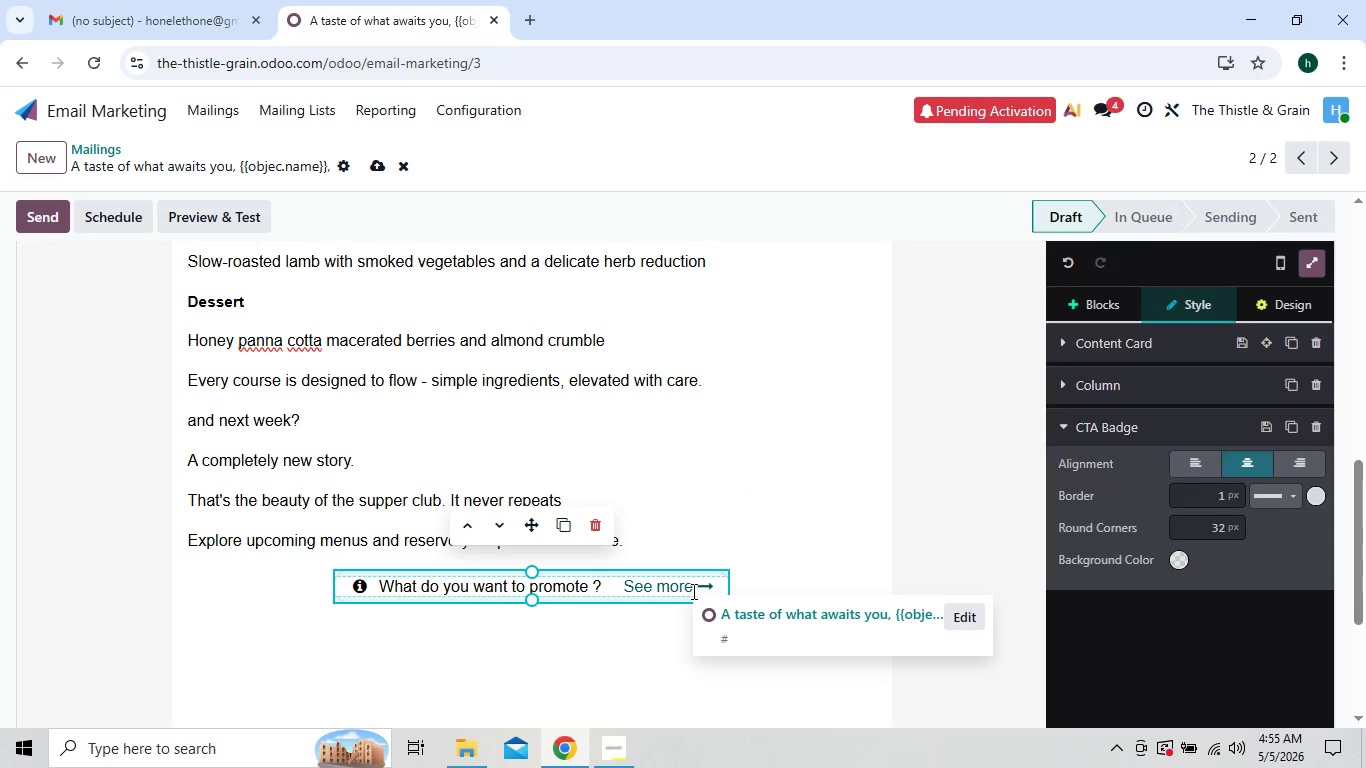 
key(Backspace)
 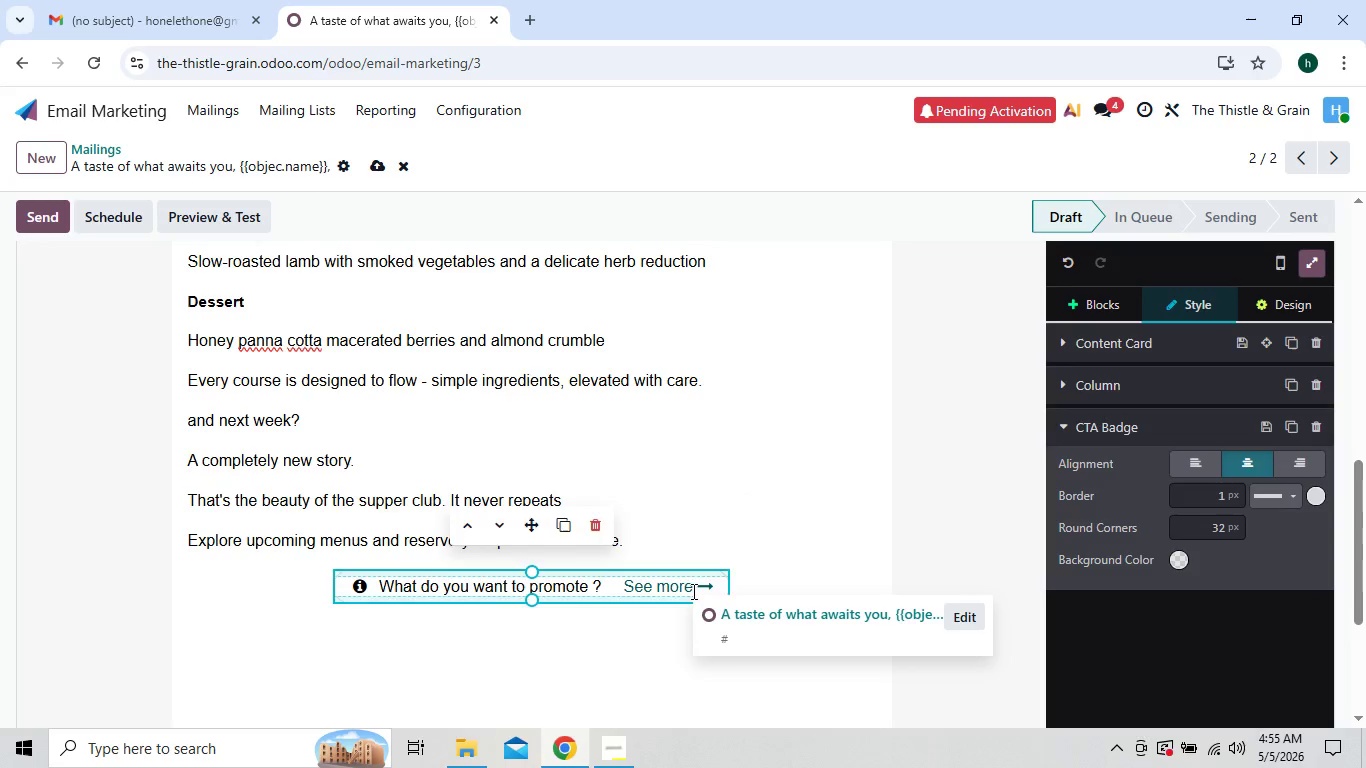 
key(Backspace)
 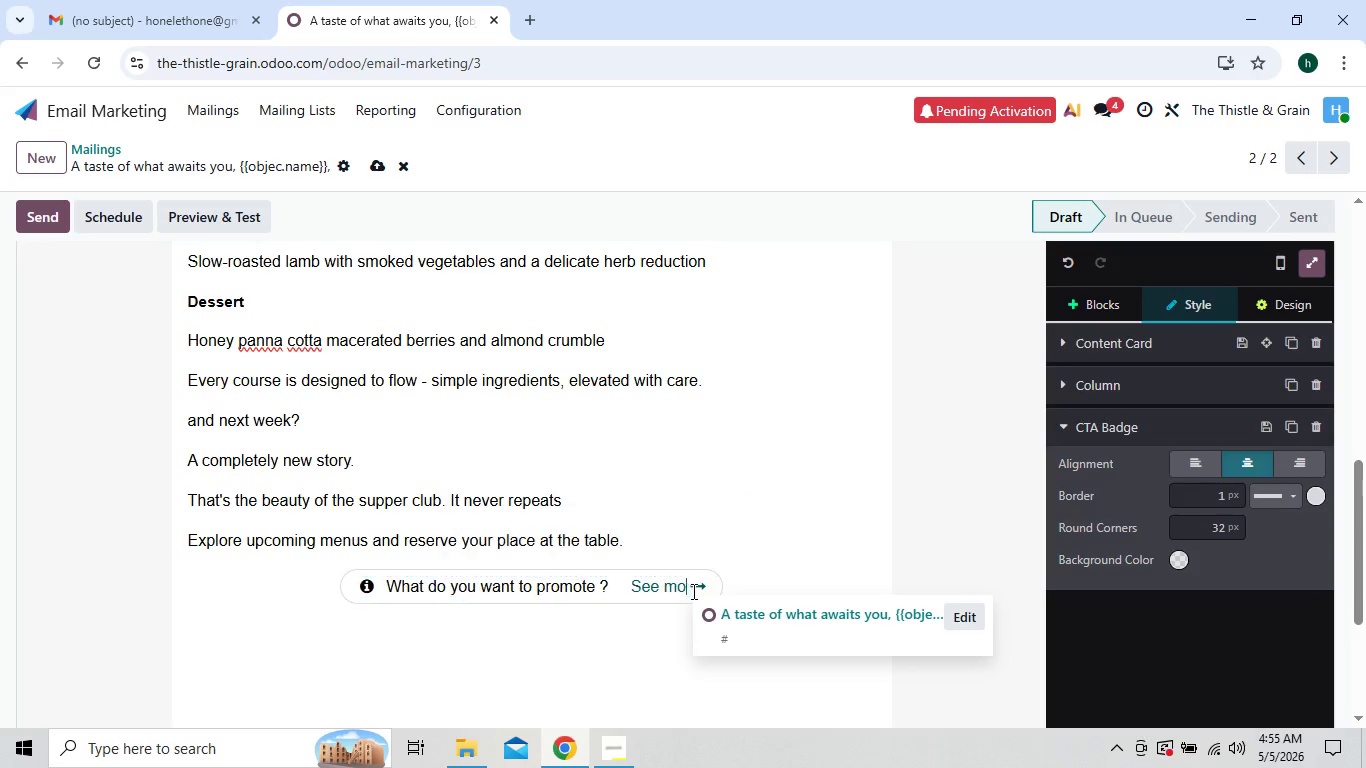 
key(Backspace)
 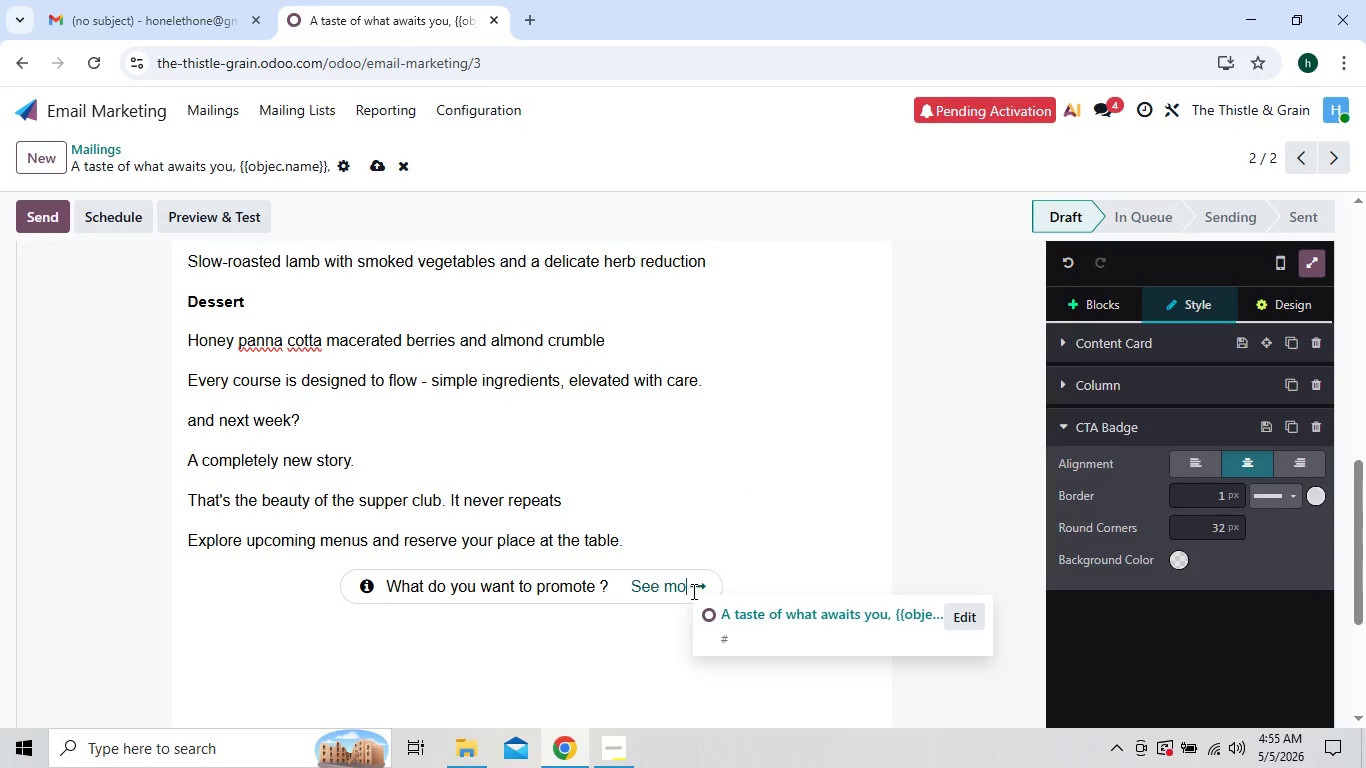 
key(Backspace)
 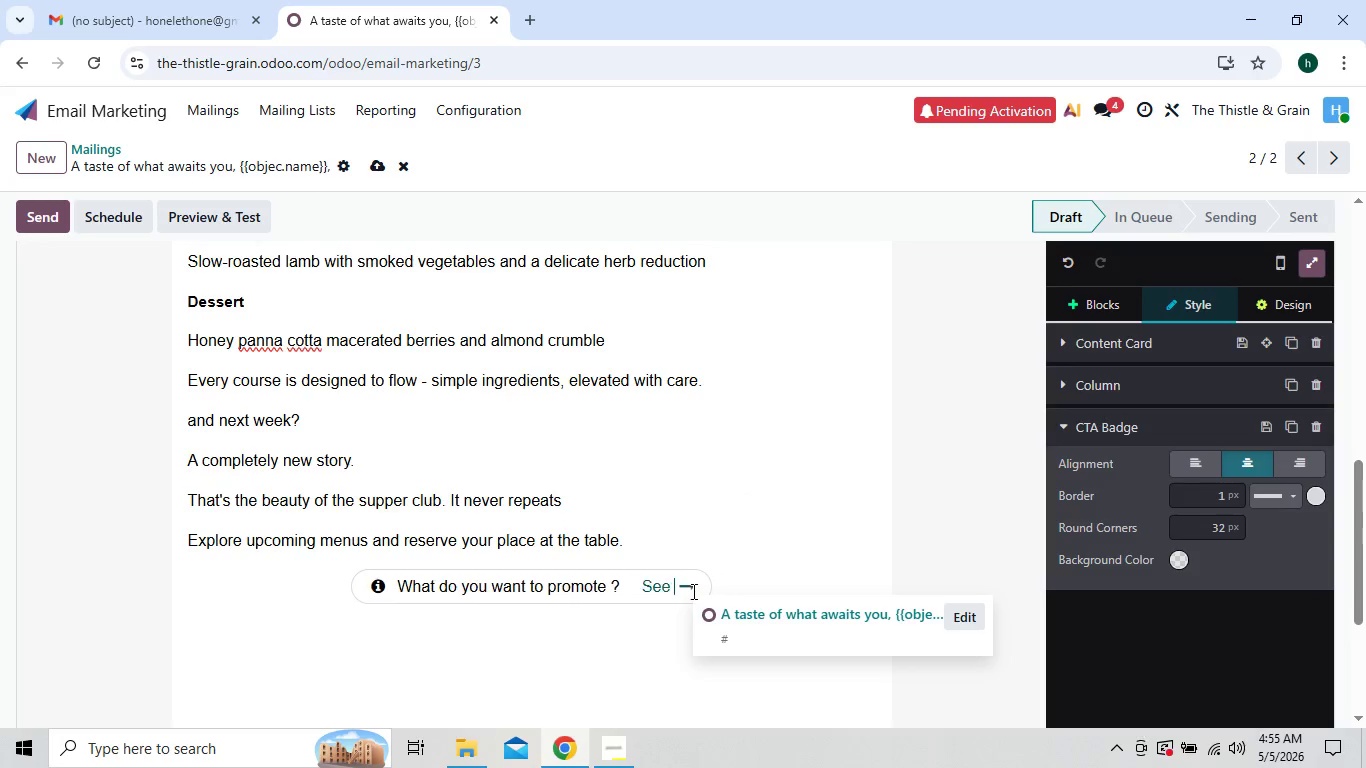 
key(Backspace)
 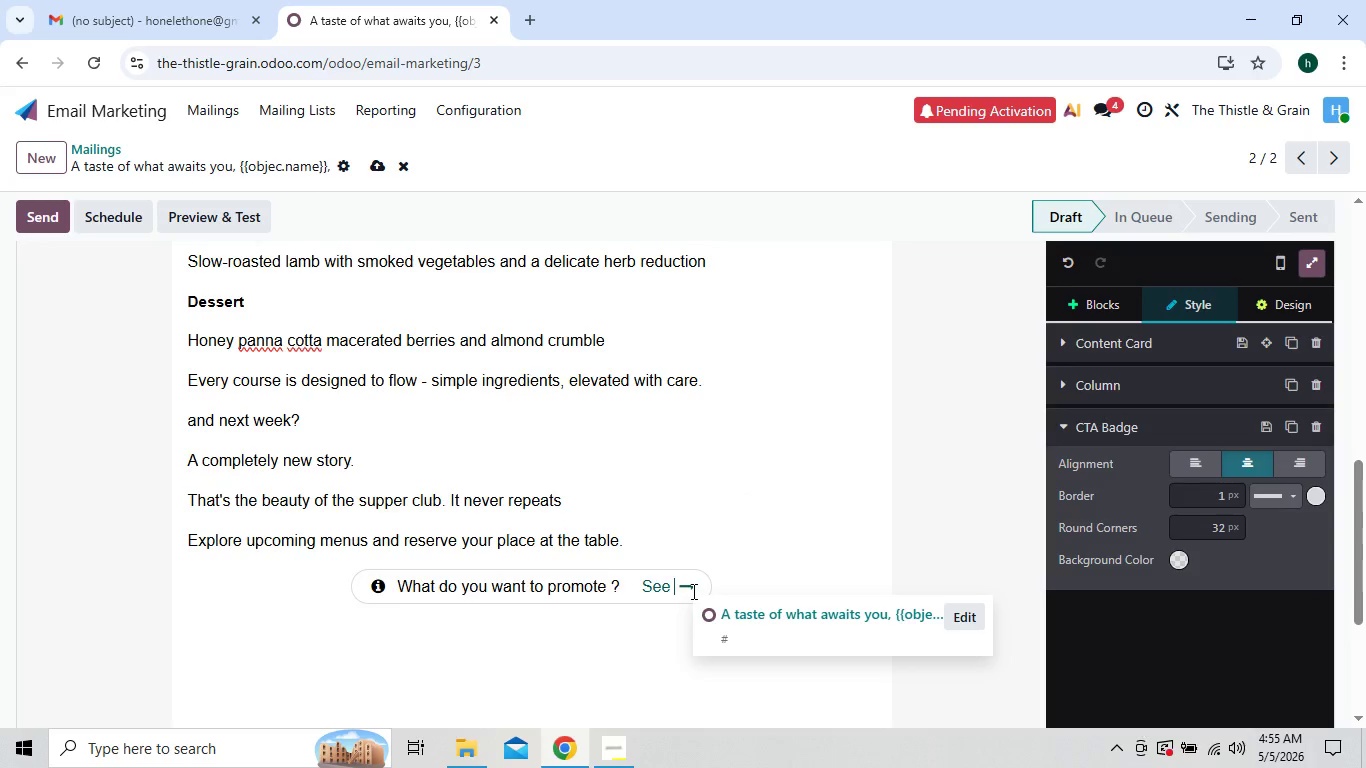 
key(Backspace)
 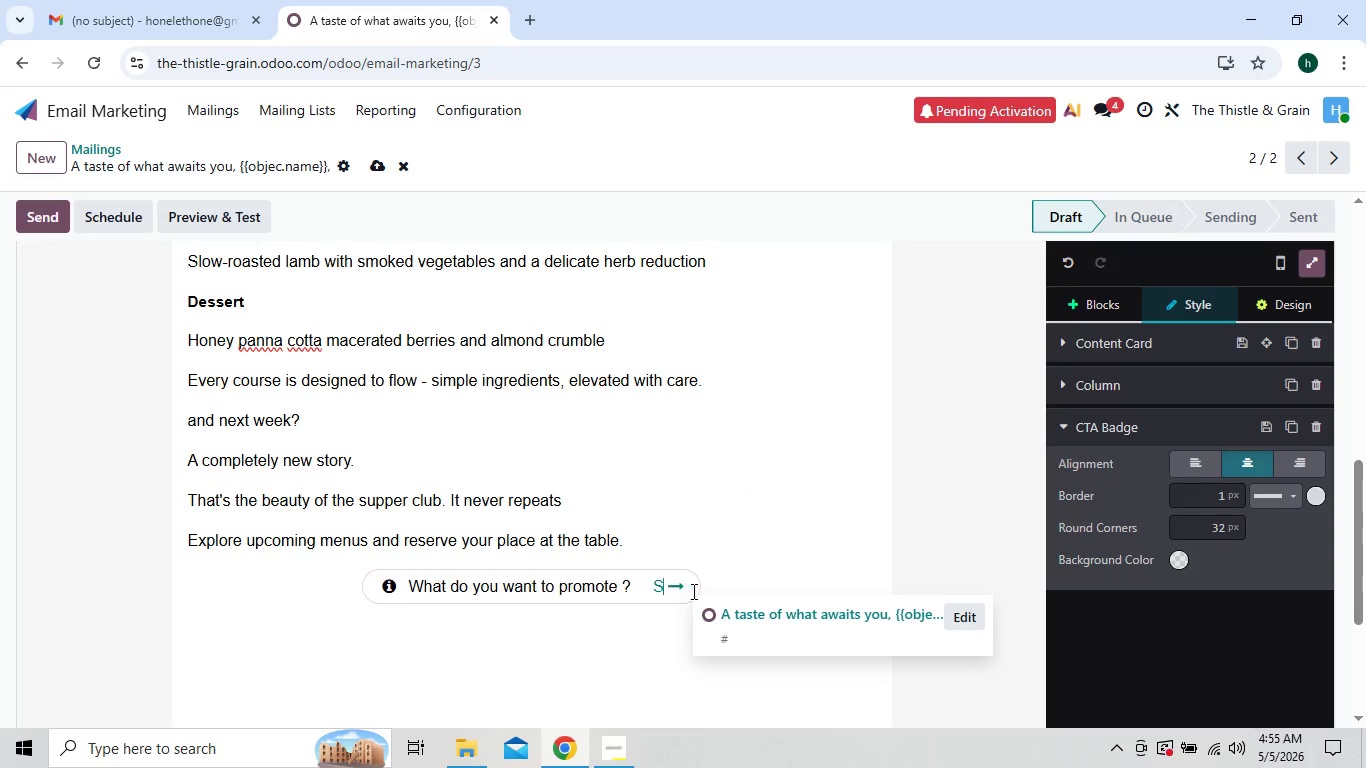 
key(Backspace)
 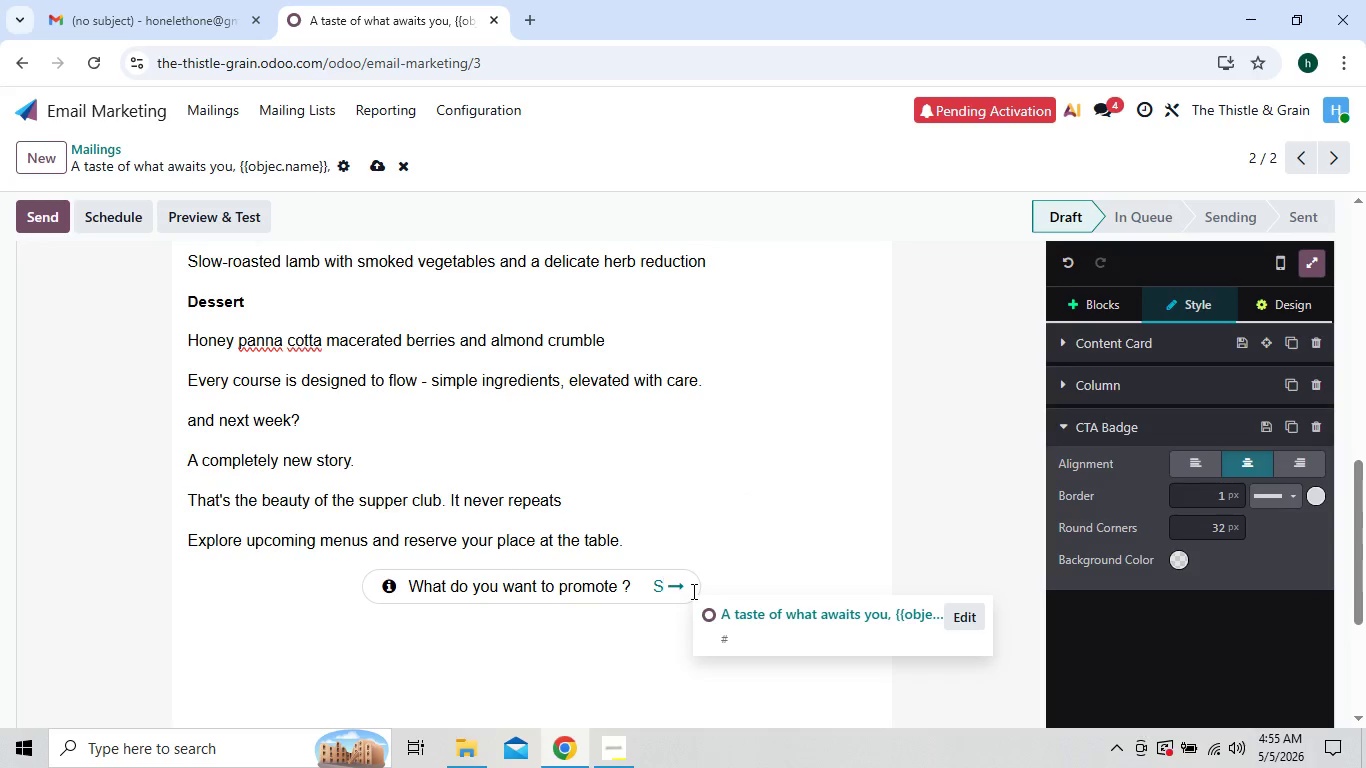 
key(Backspace)
 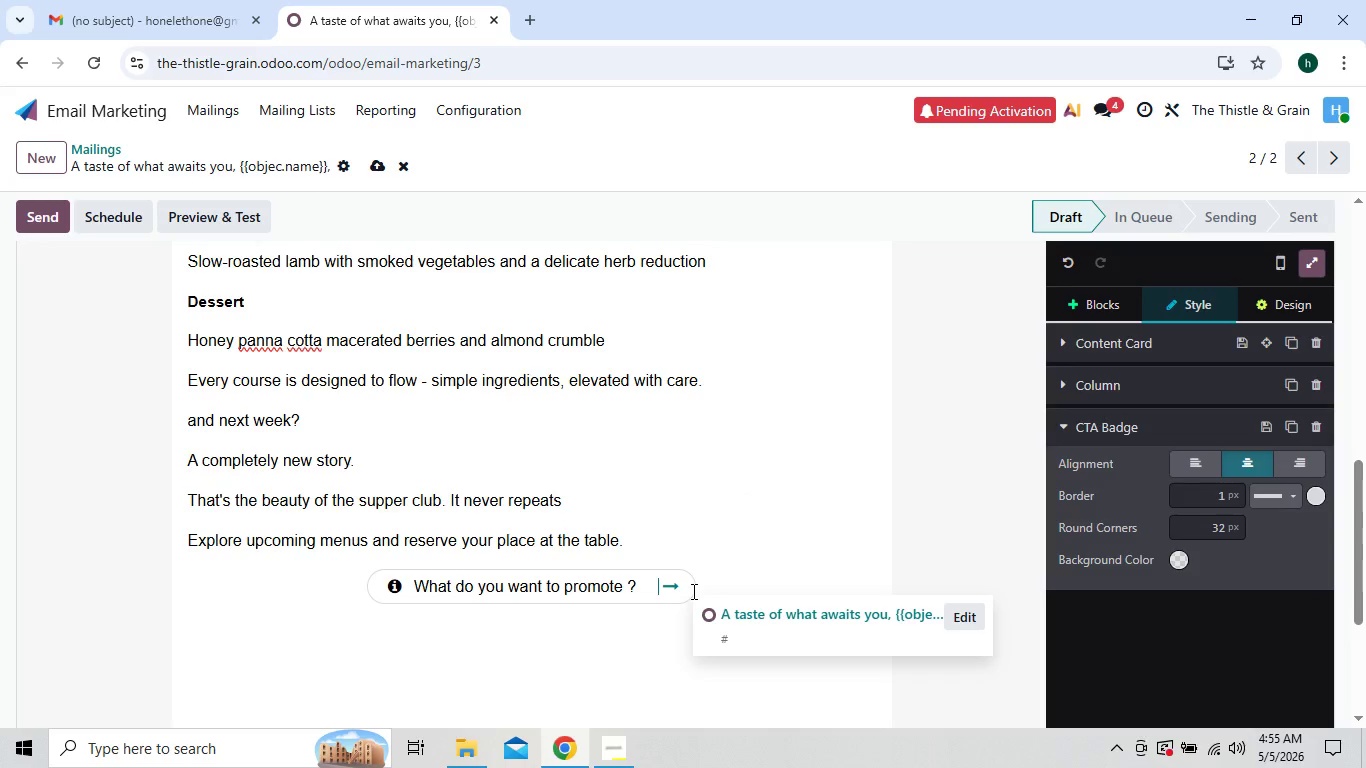 
key(Backspace)
 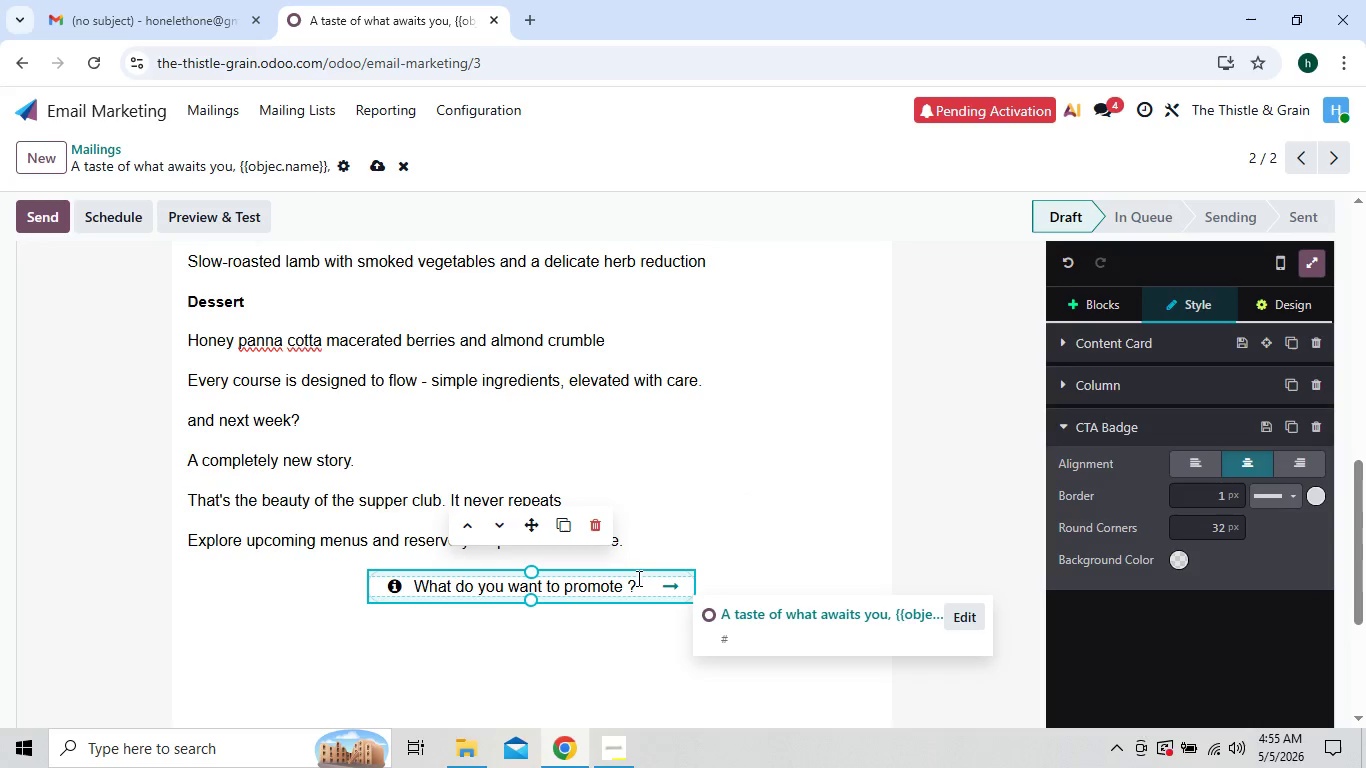 
left_click([637, 587])
 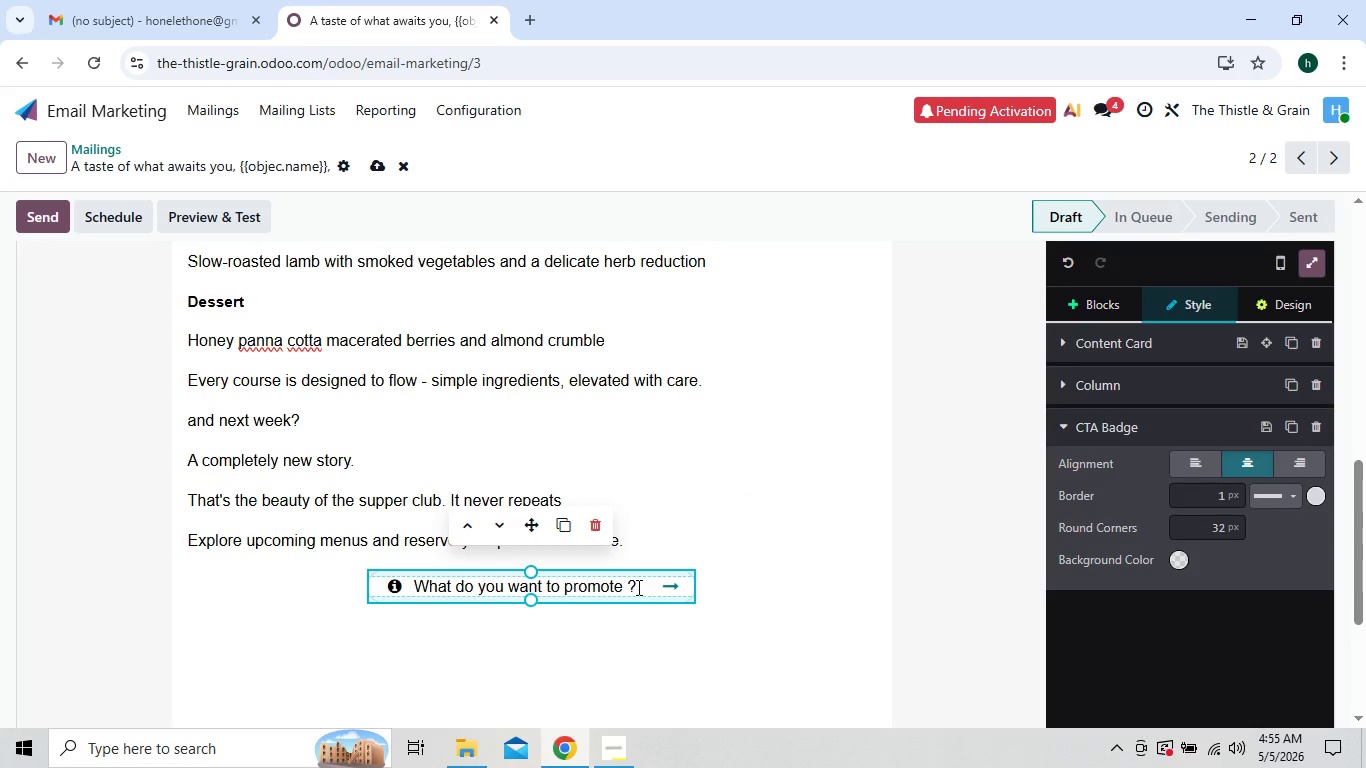 
key(Backspace)
 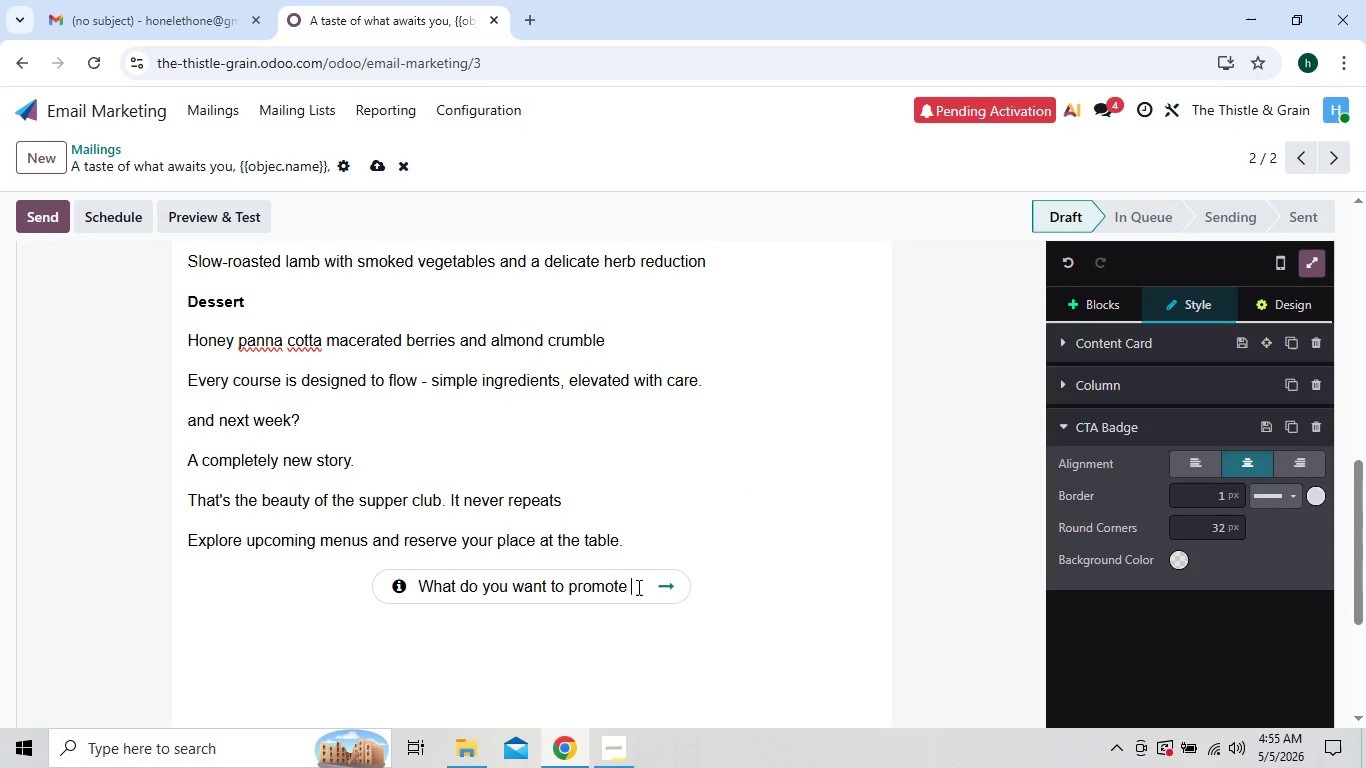 
key(Backspace)
 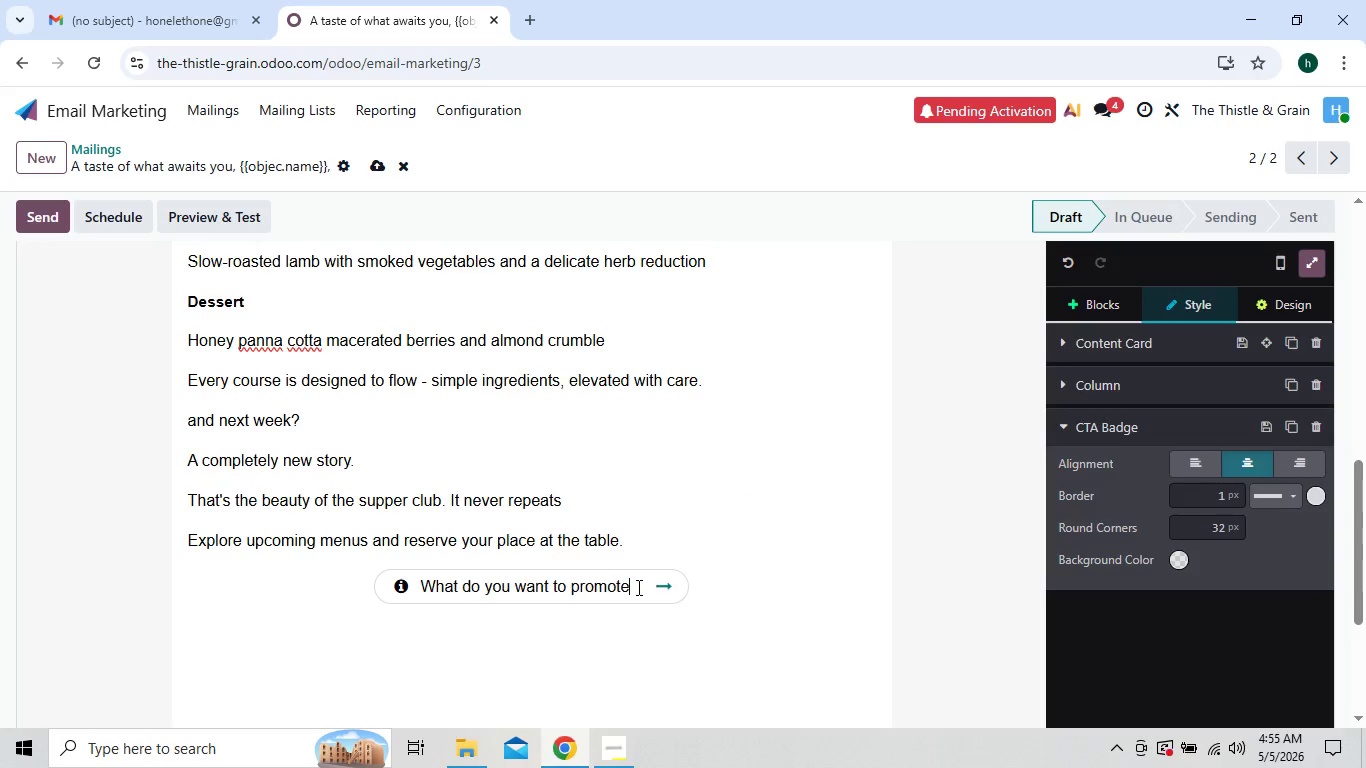 
key(Backspace)
 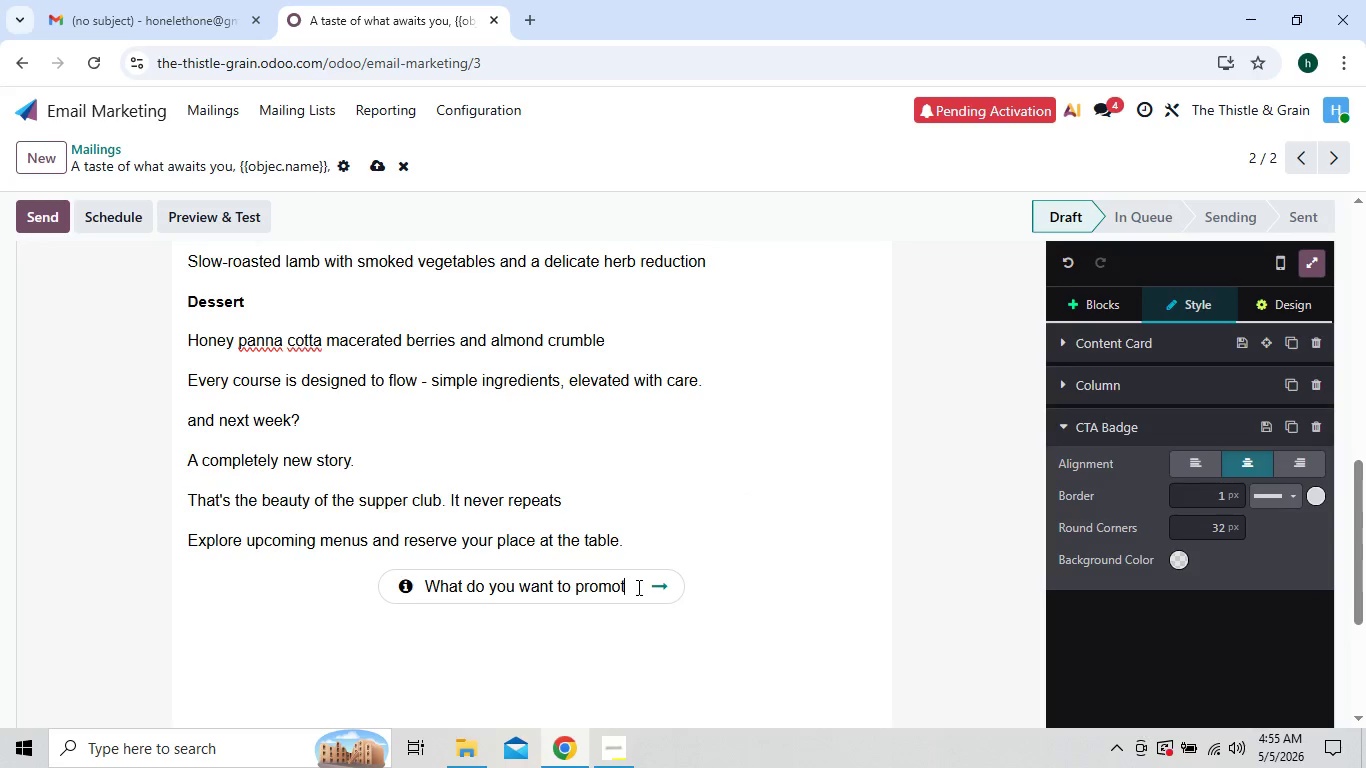 
key(Backspace)
 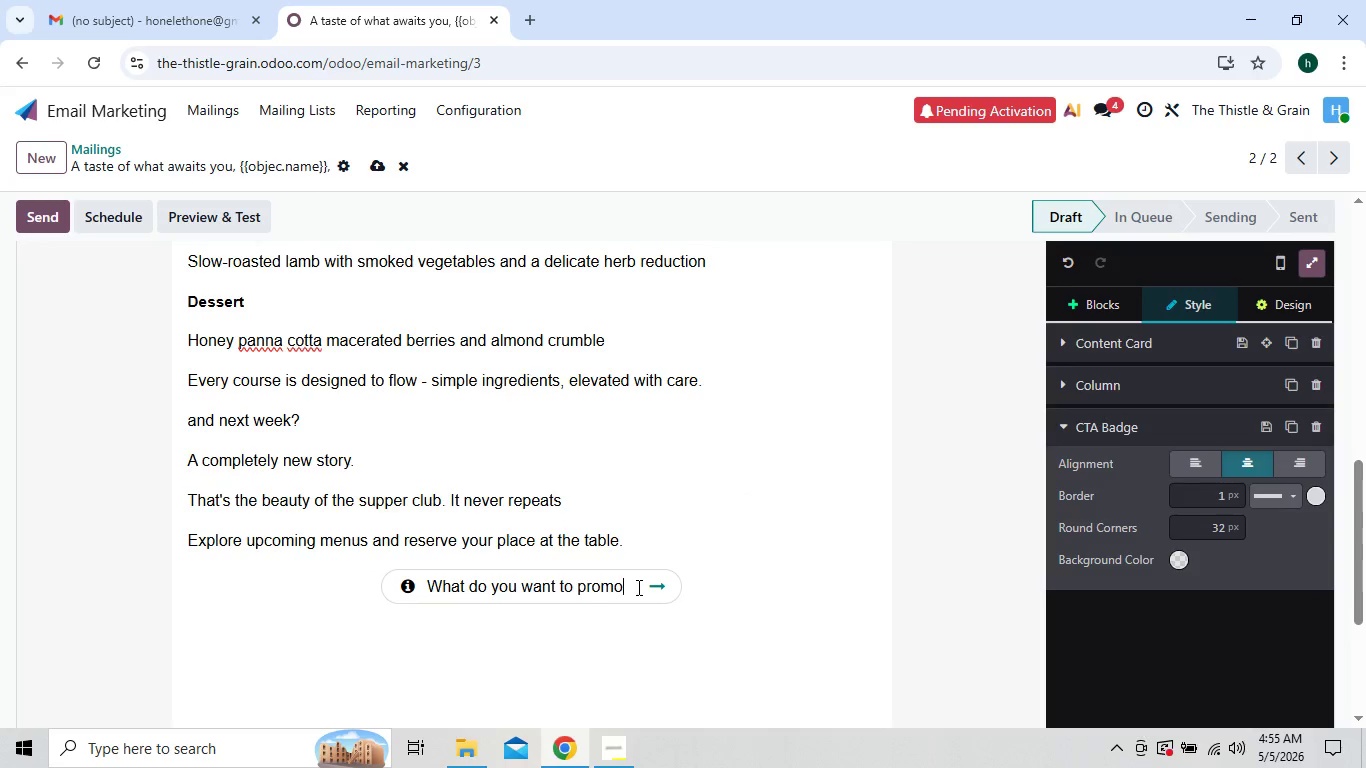 
key(Backspace)
 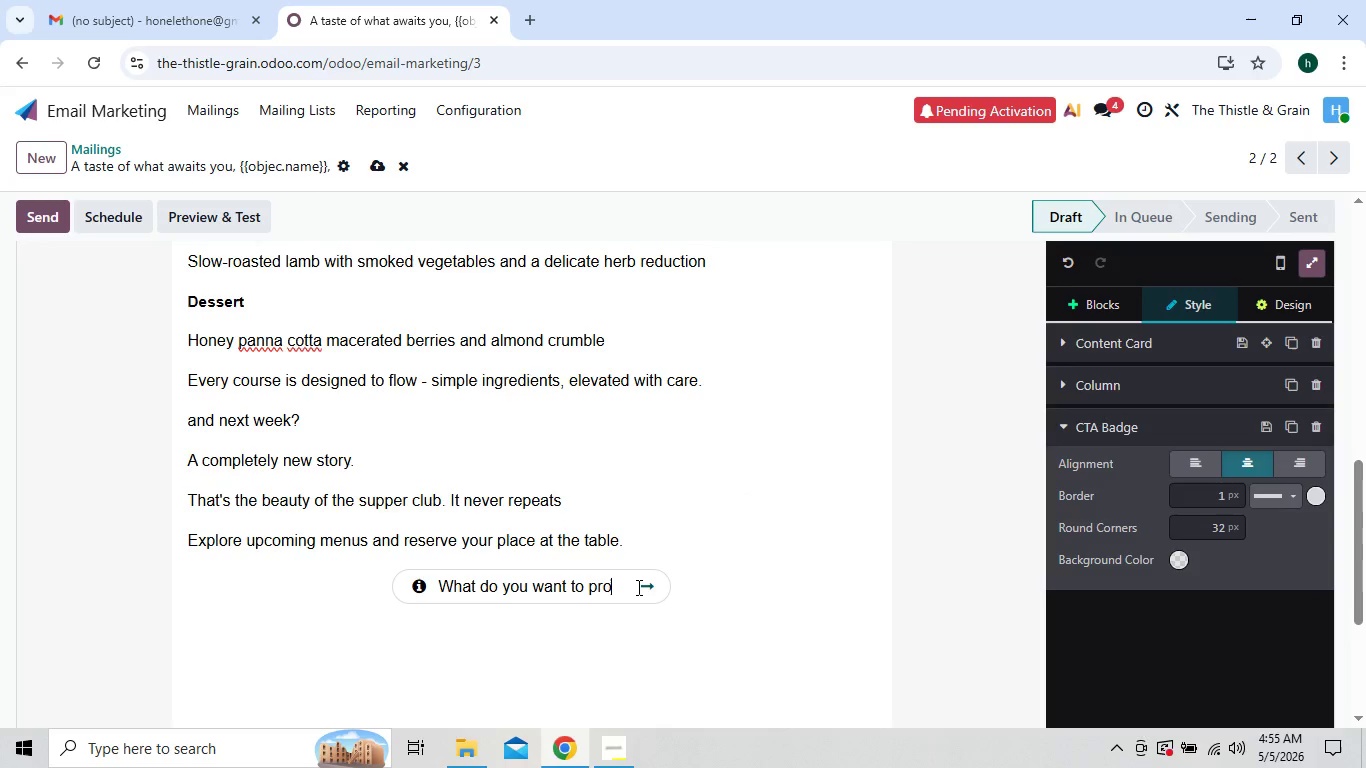 
hold_key(key=Backspace, duration=0.5)
 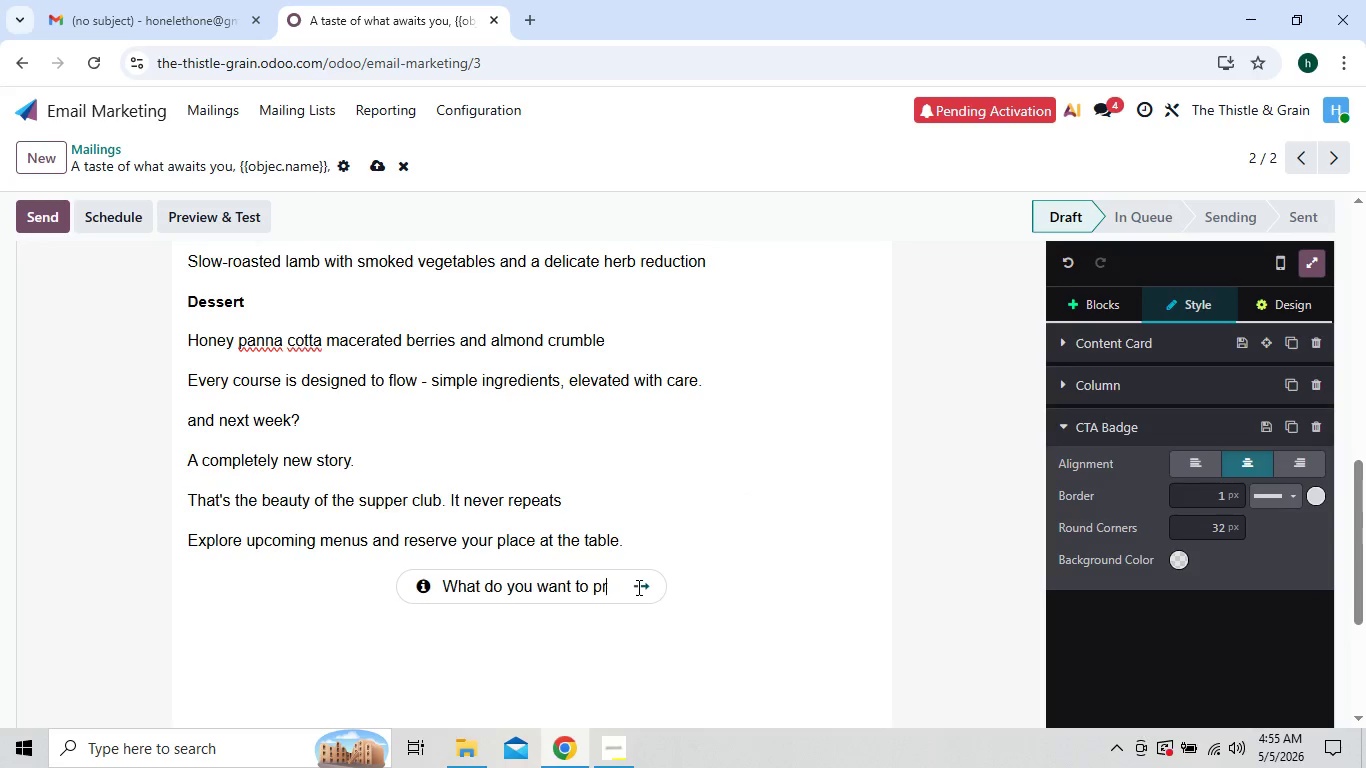 
key(Backspace)
 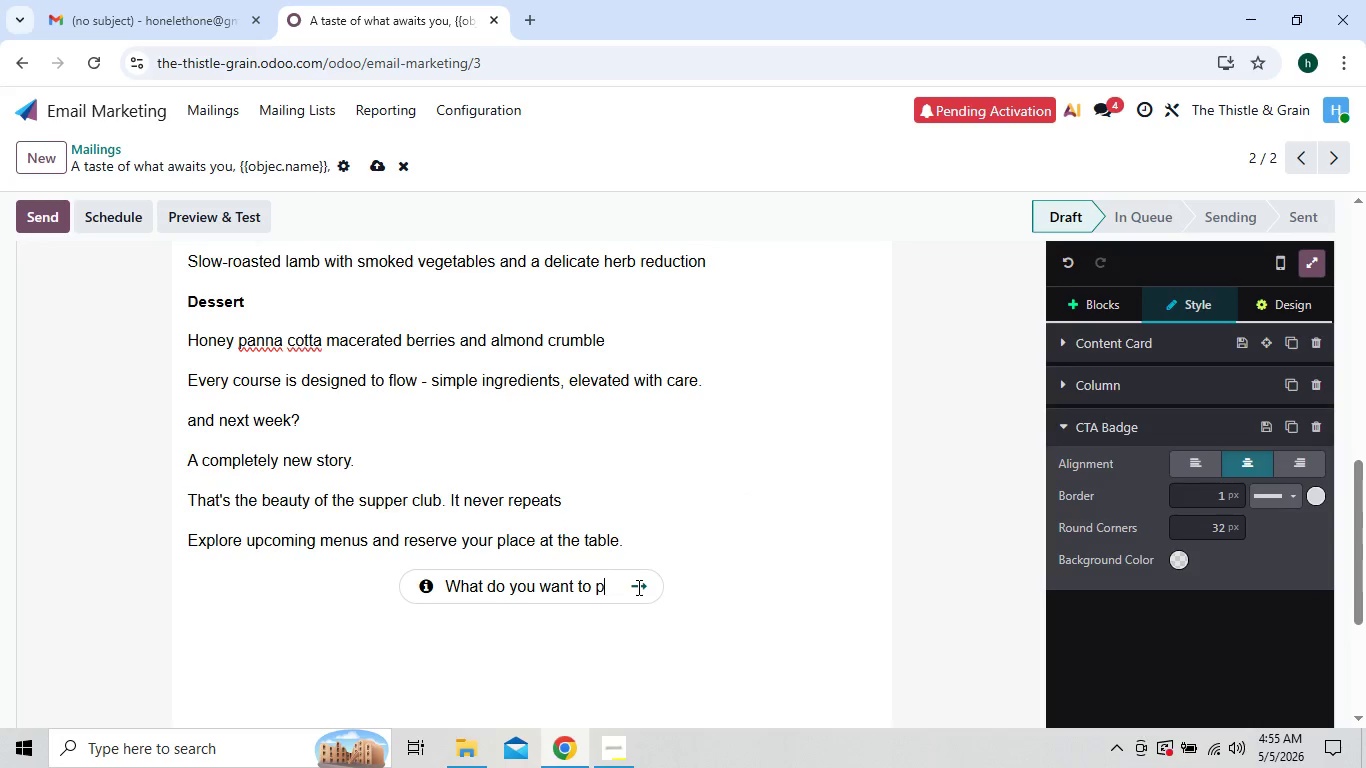 
key(Backspace)
 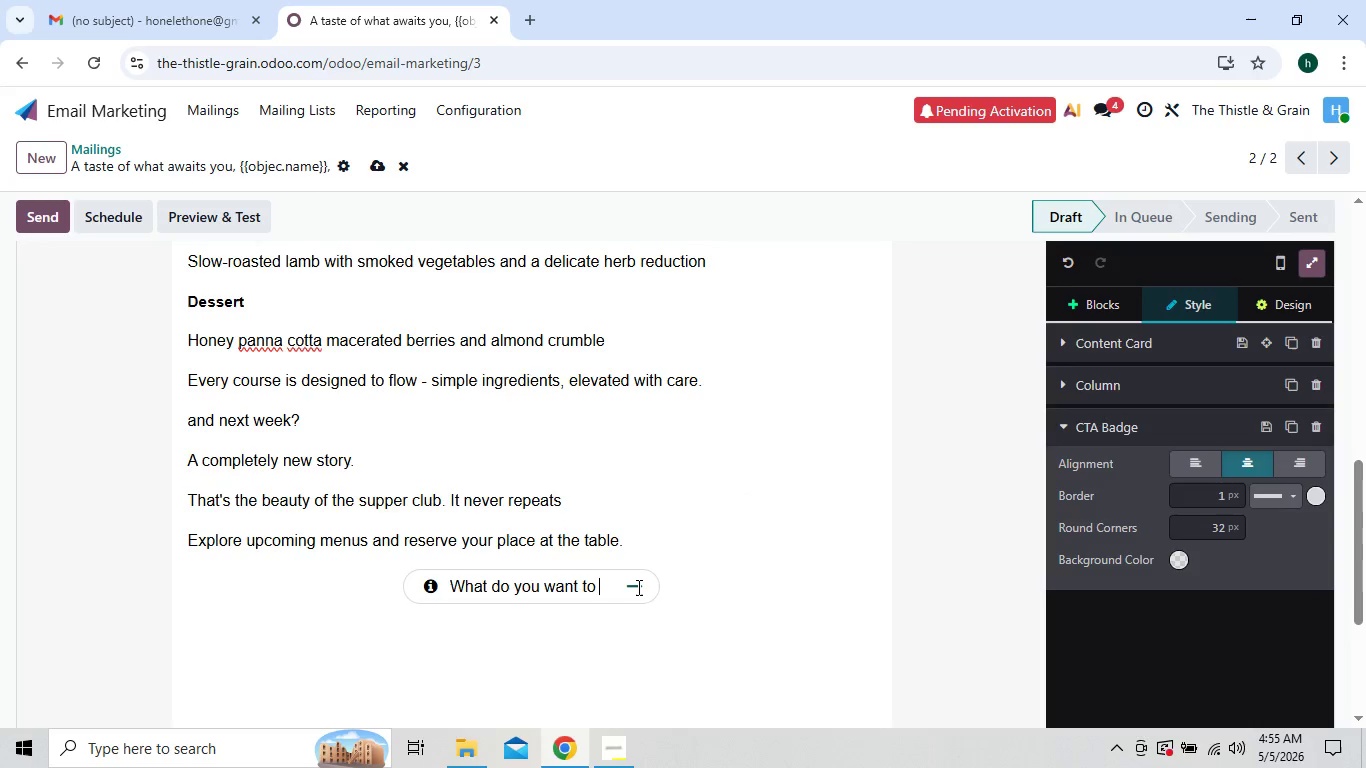 
key(Backspace)
 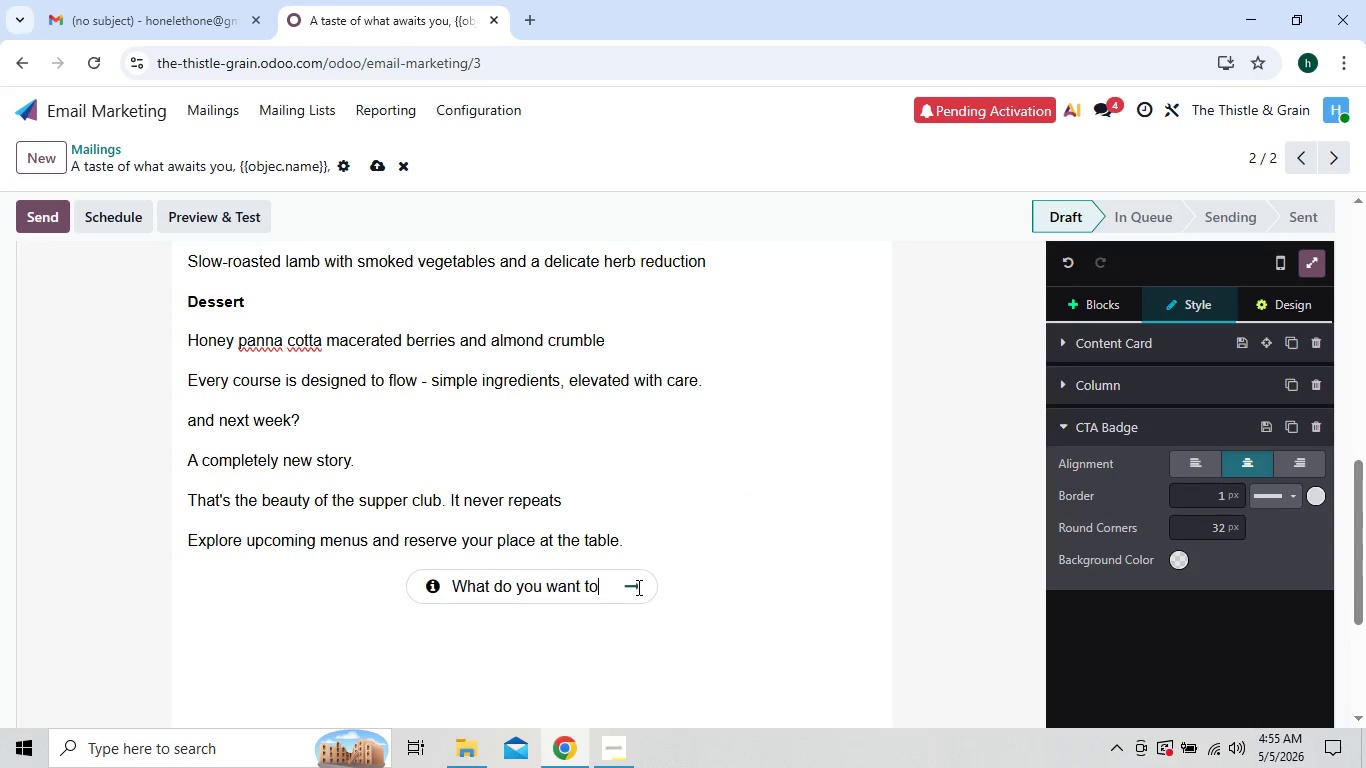 
key(Backspace)
 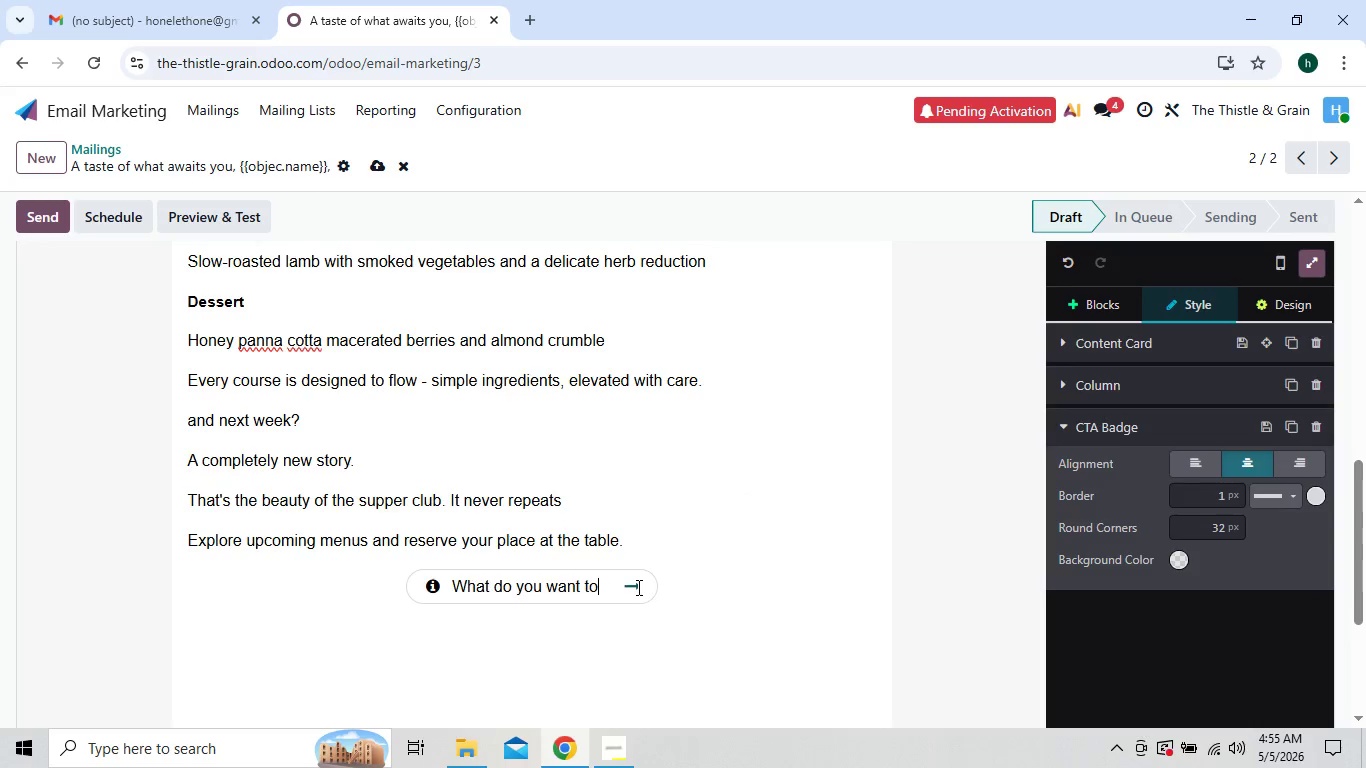 
key(Backspace)
 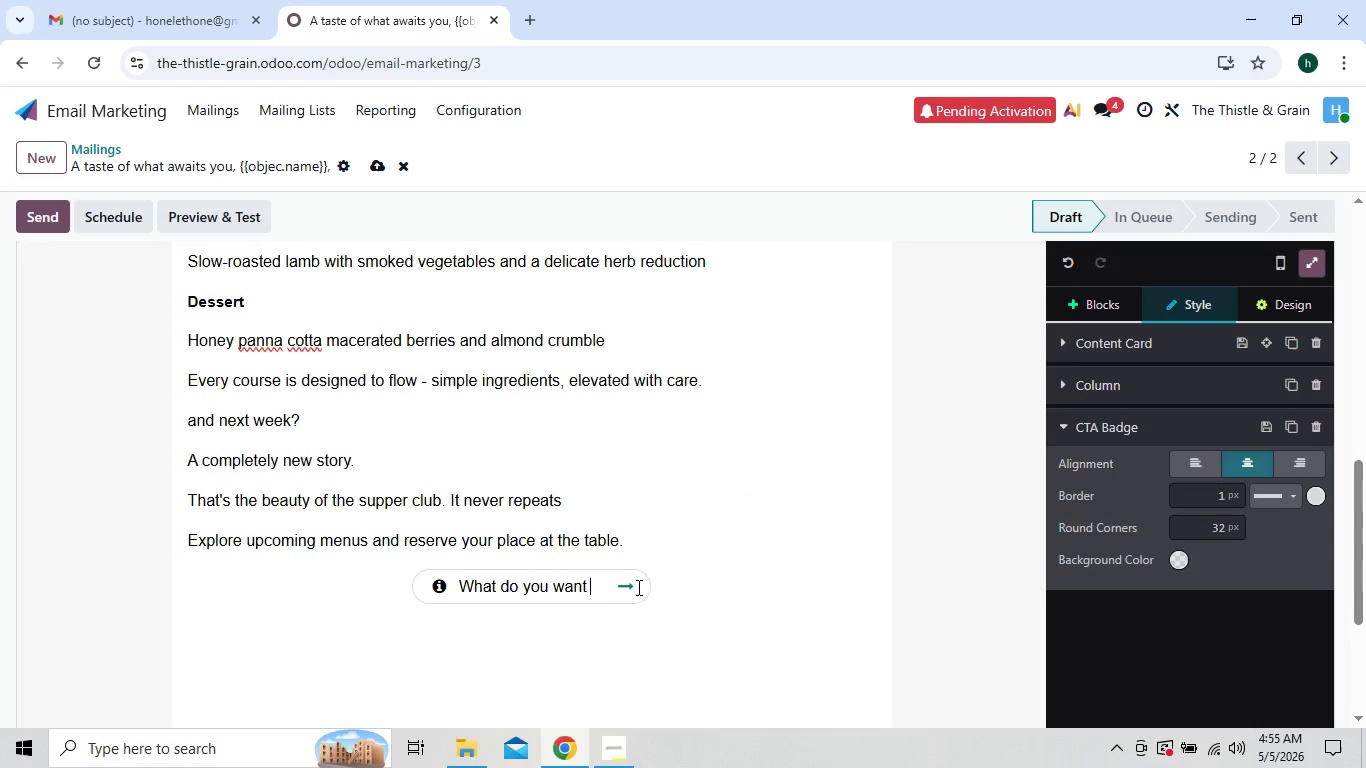 
key(Backspace)
 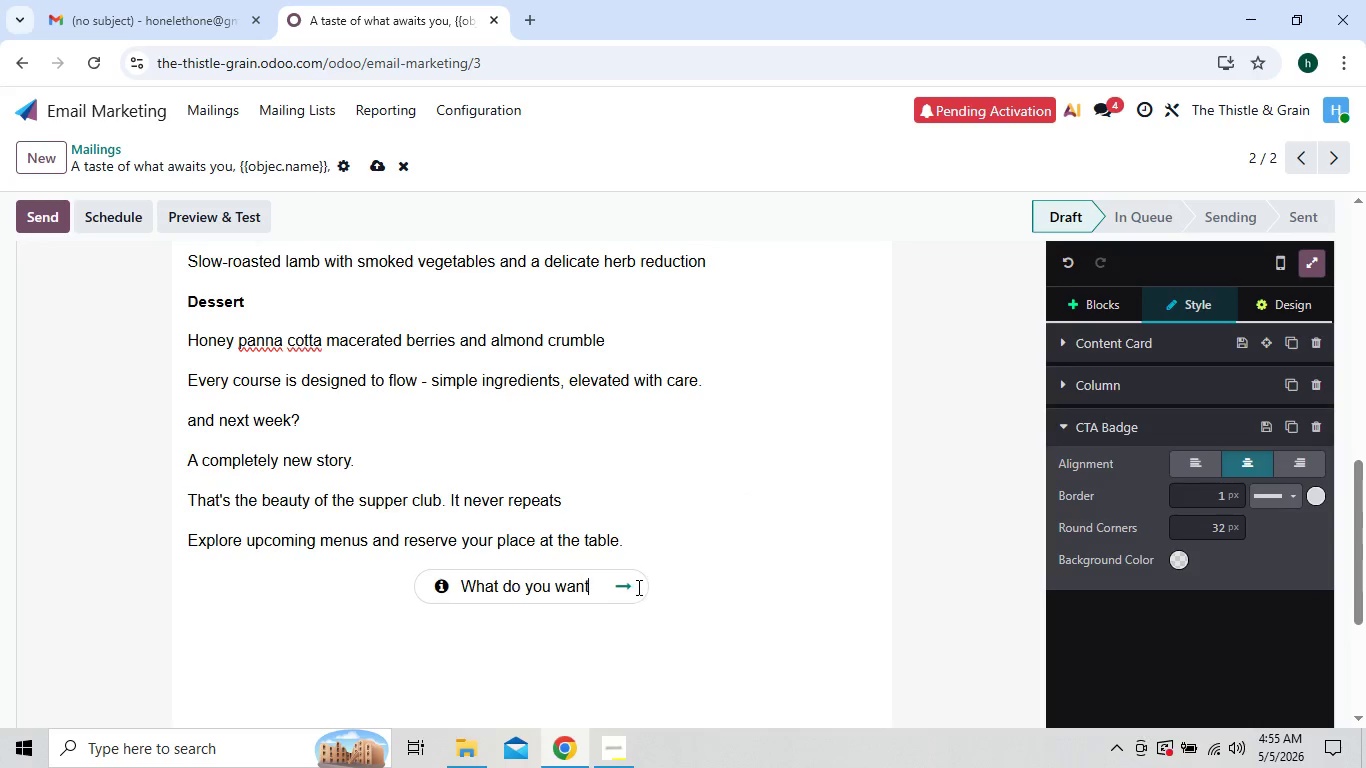 
key(Backspace)
 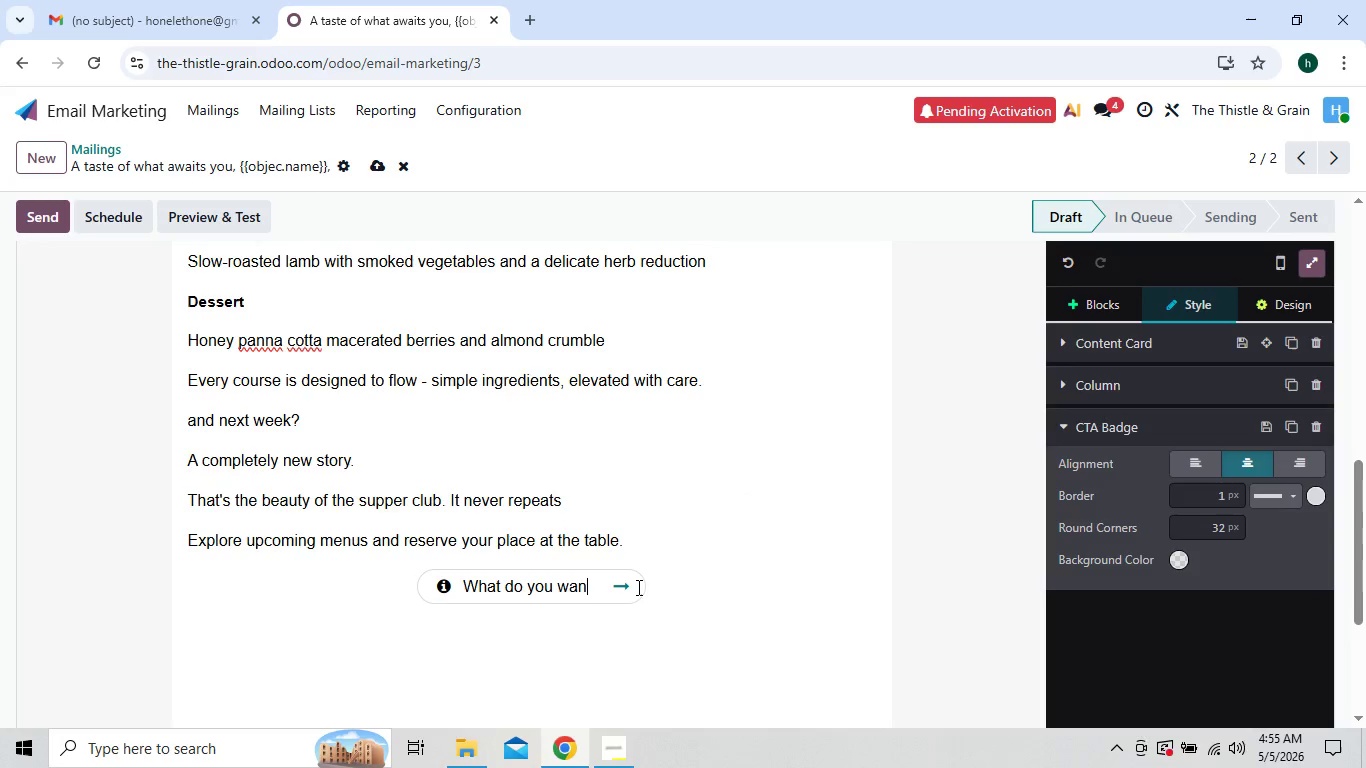 
key(Backspace)
 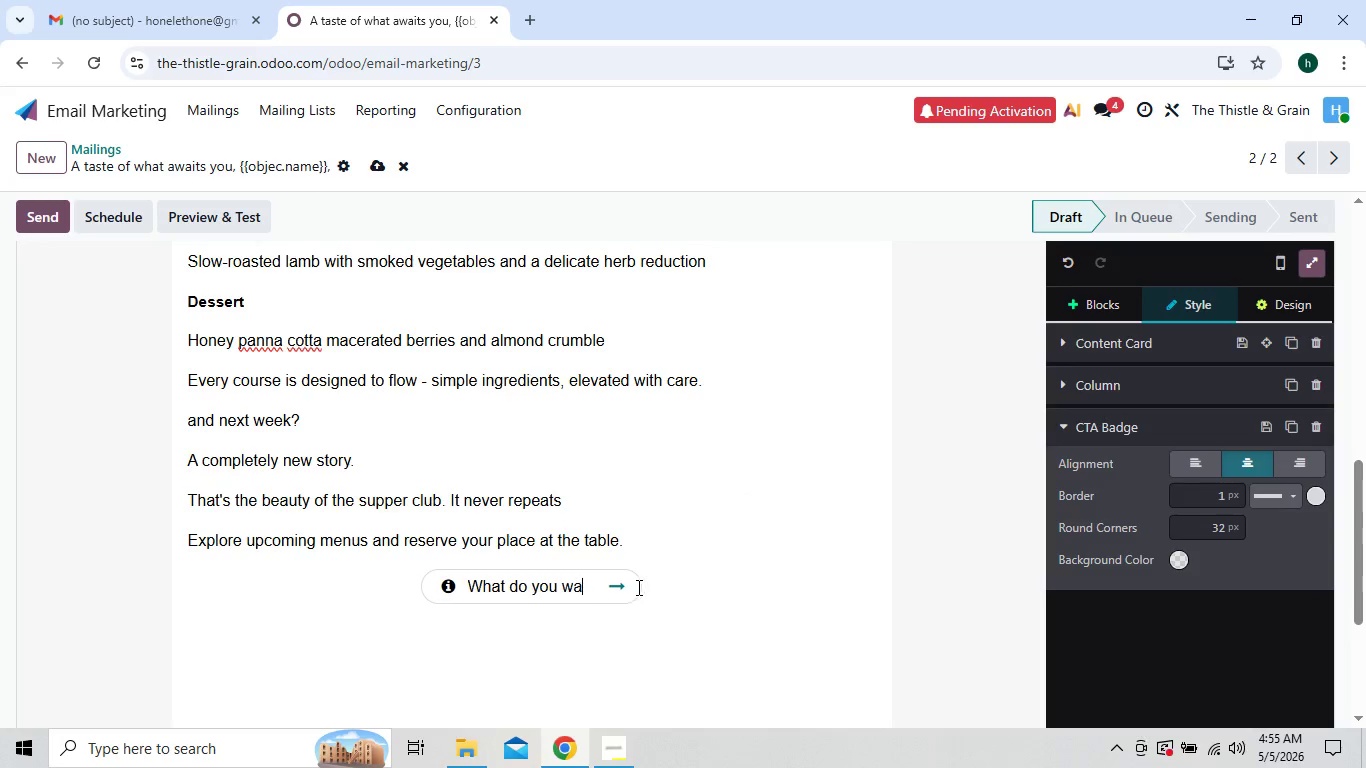 
key(Backspace)
 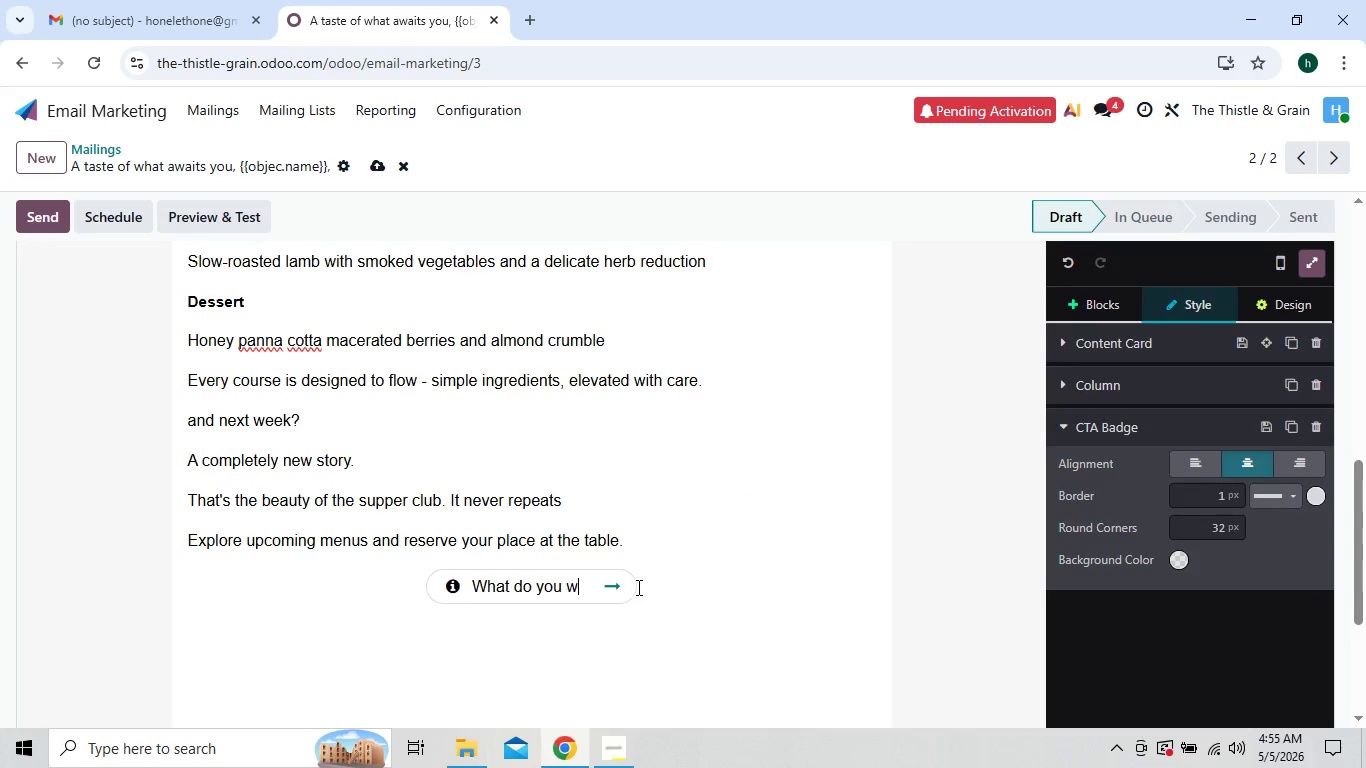 
key(Backspace)
 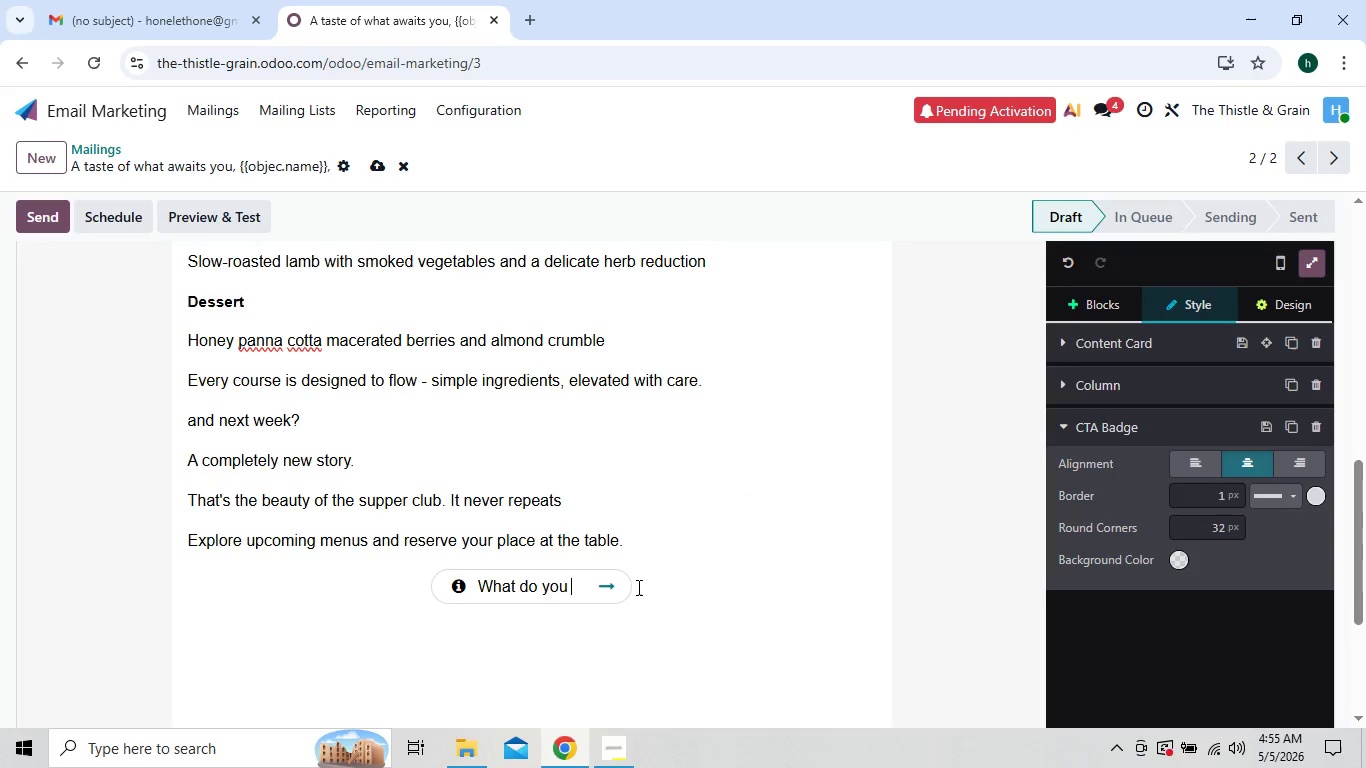 
key(Backspace)
 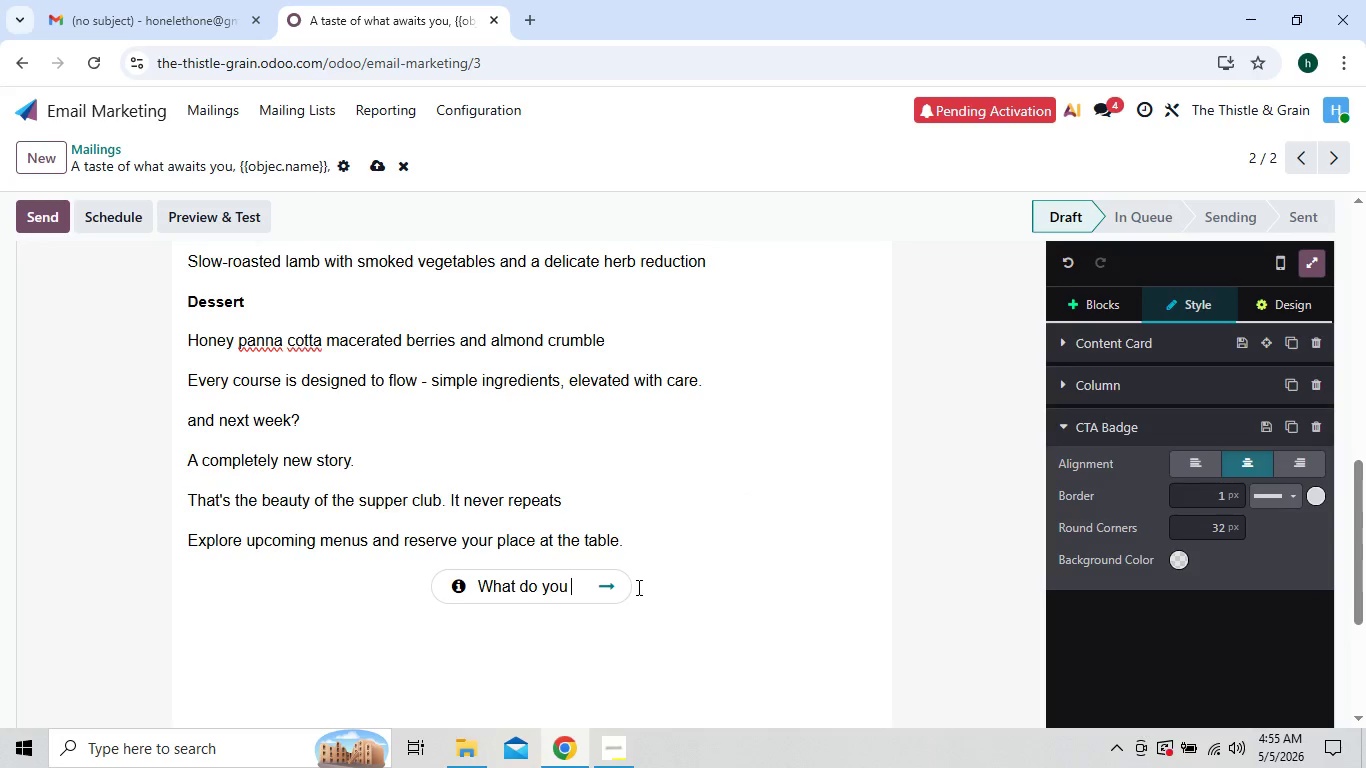 
key(Backspace)
 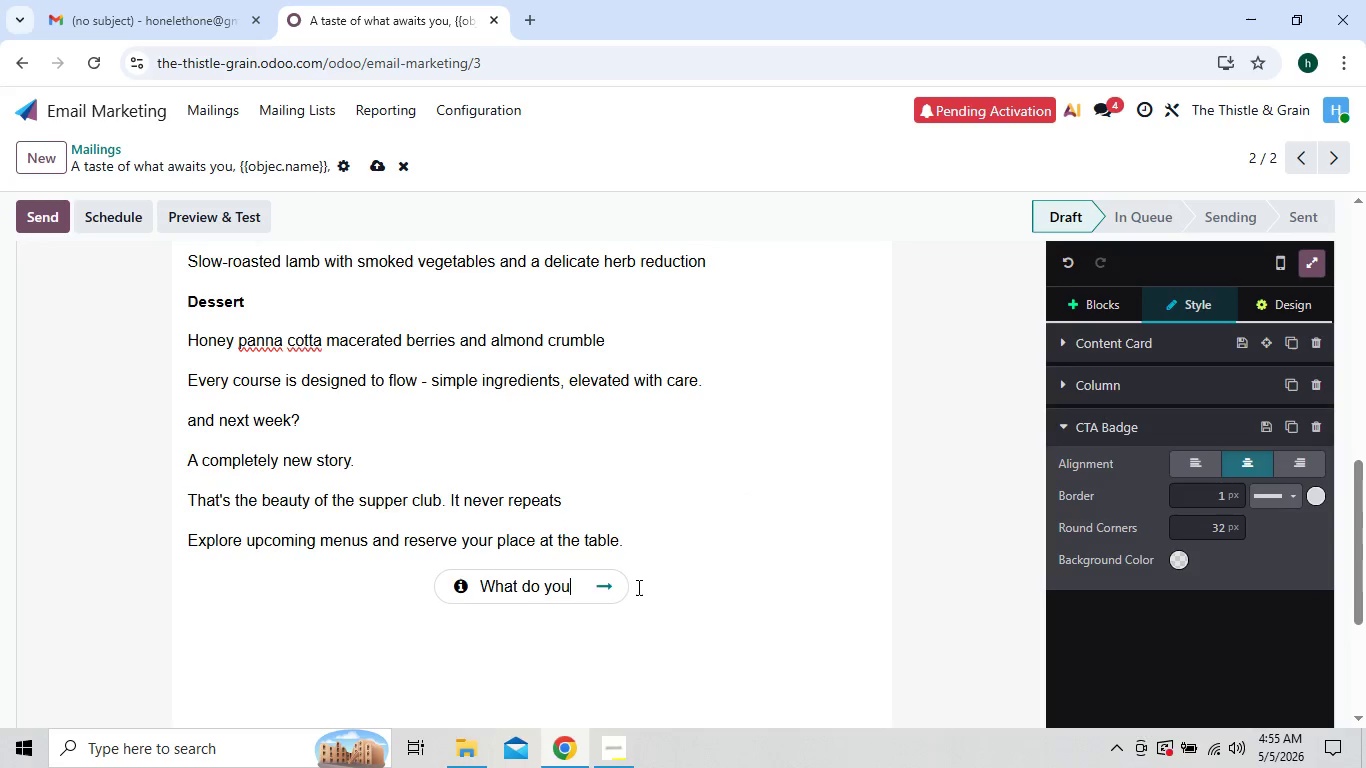 
key(Backspace)
 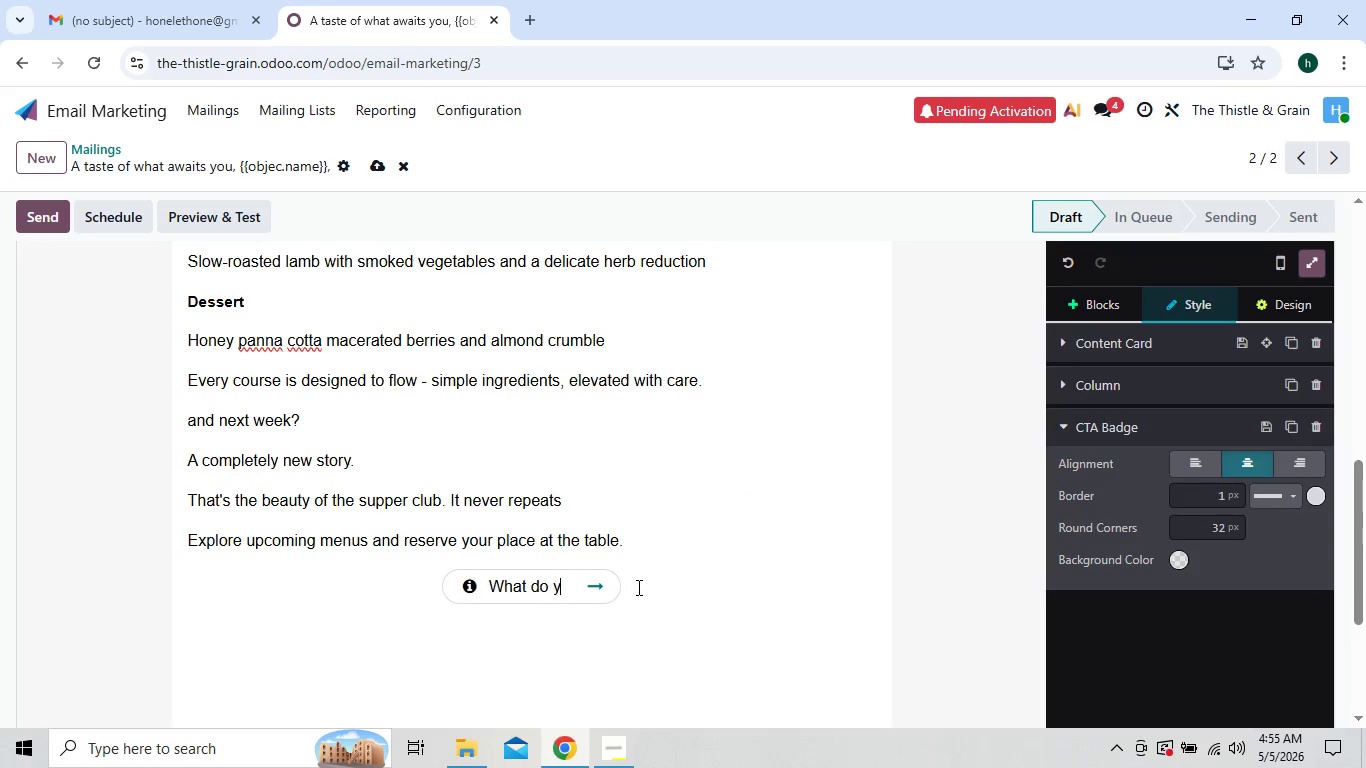 
key(Backspace)
 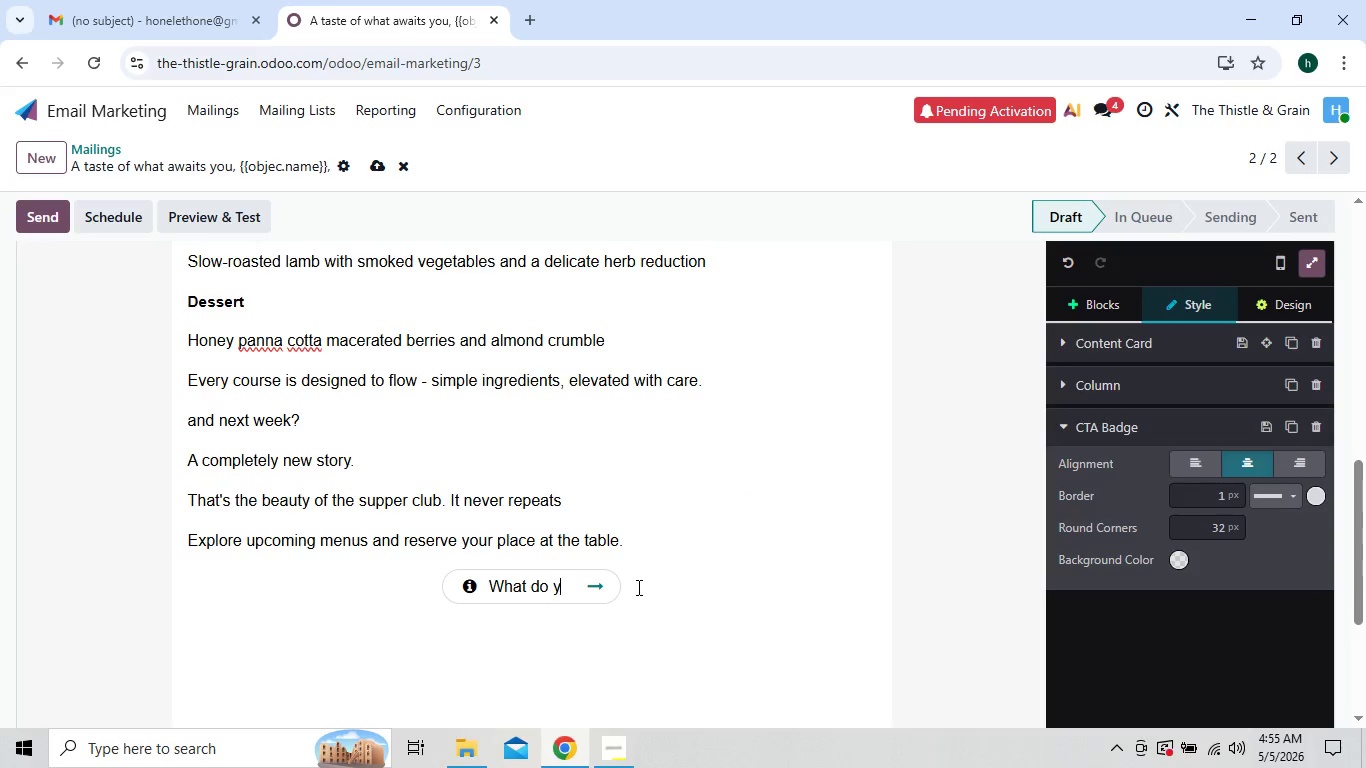 
key(Backspace)
 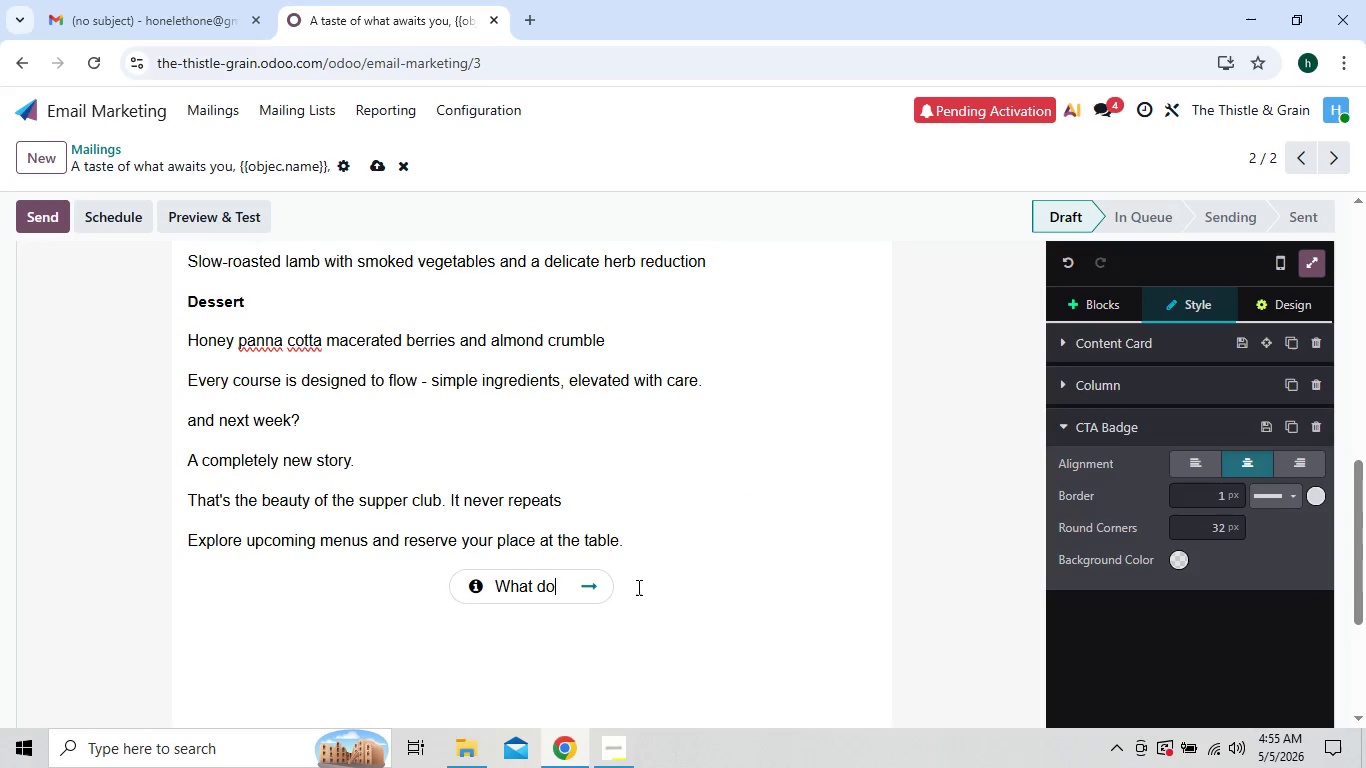 
key(Backspace)
 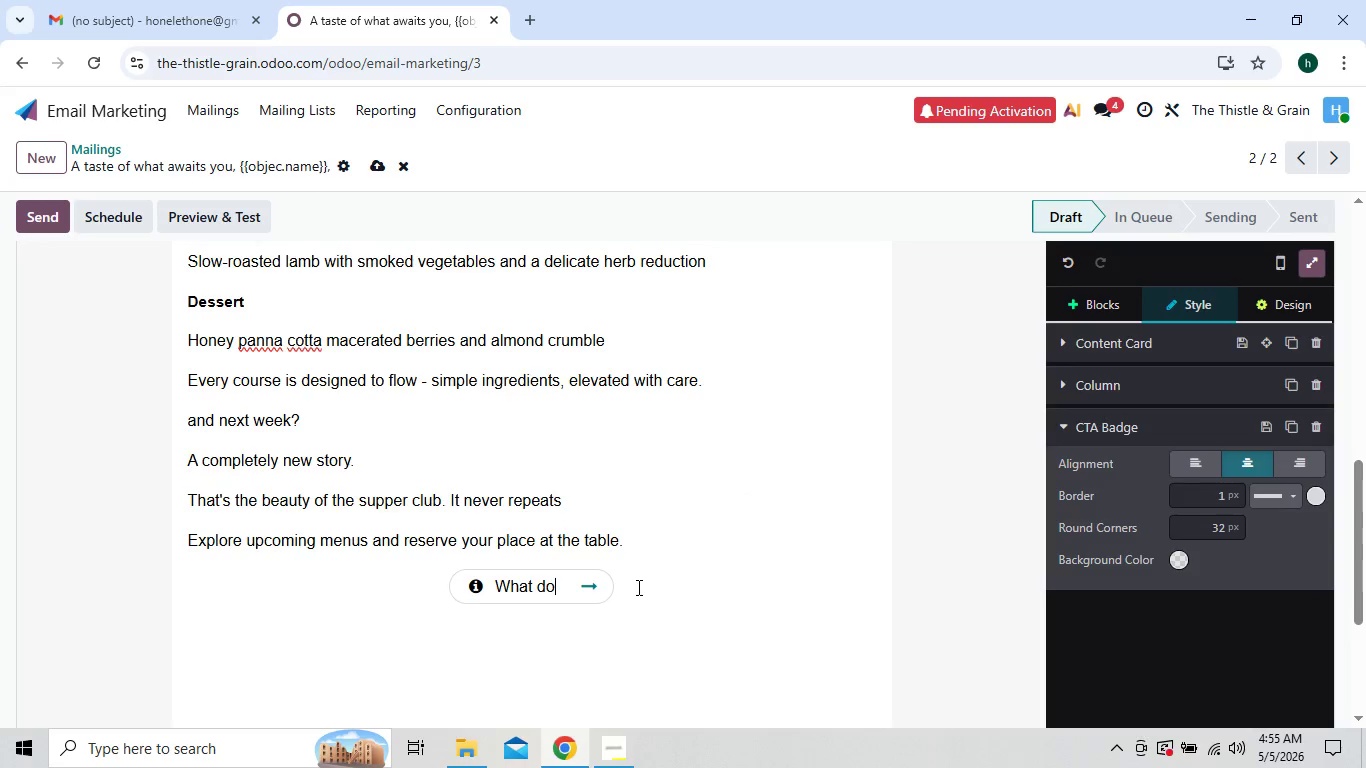 
key(Backspace)
 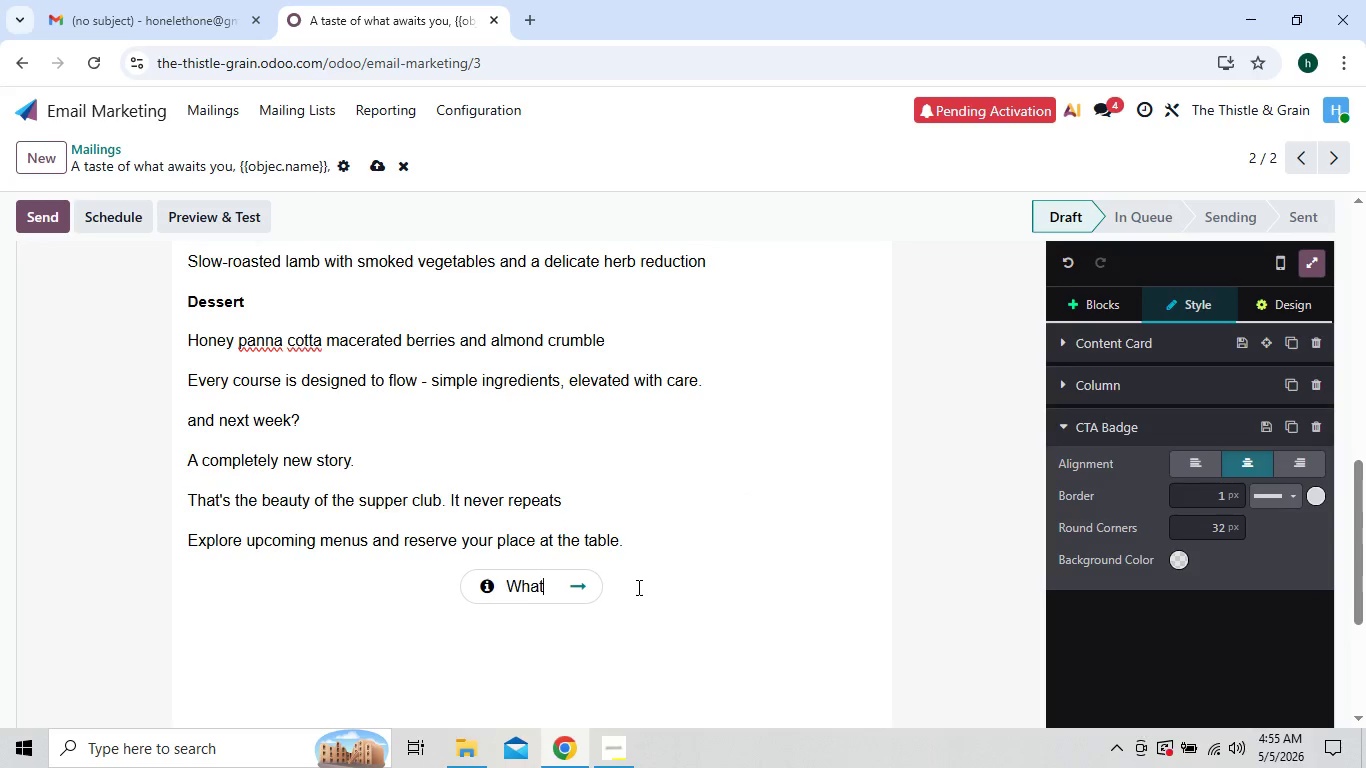 
key(Backspace)
 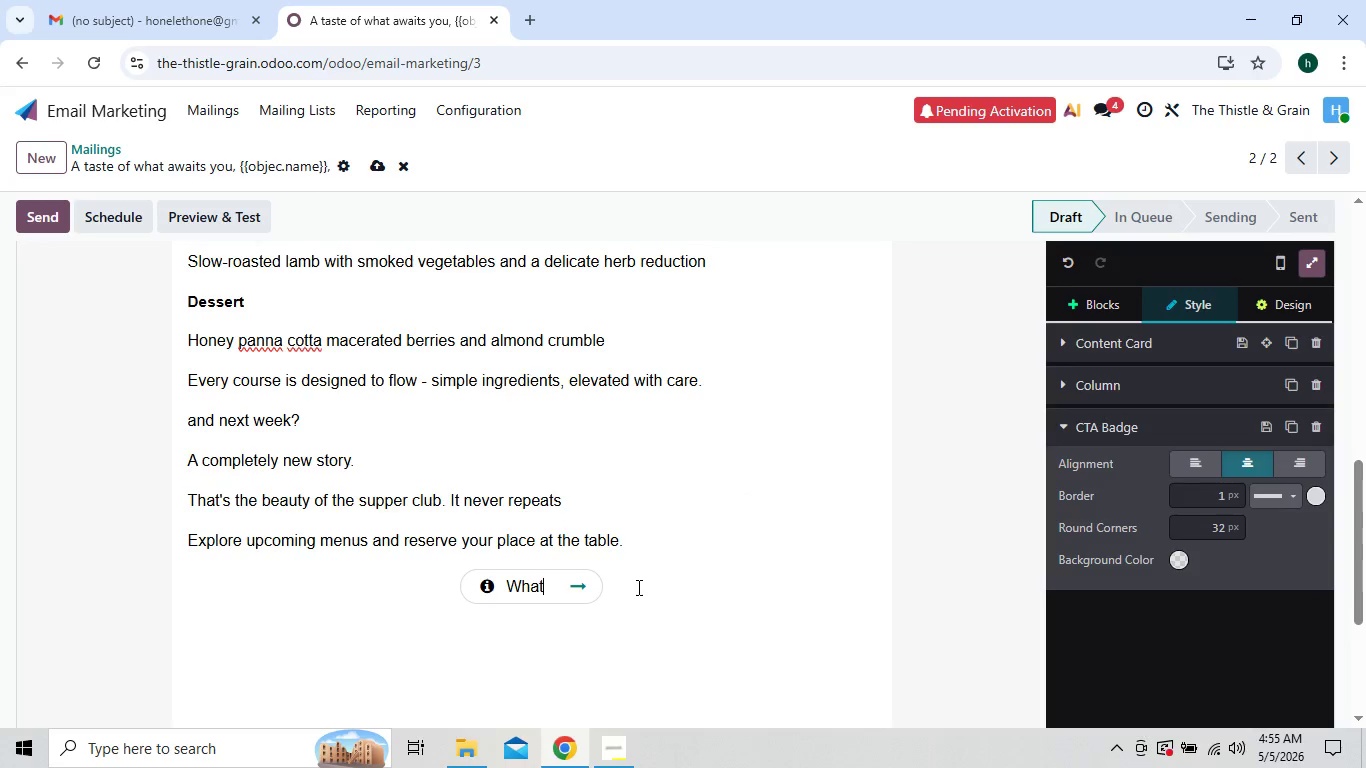 
key(Backspace)
 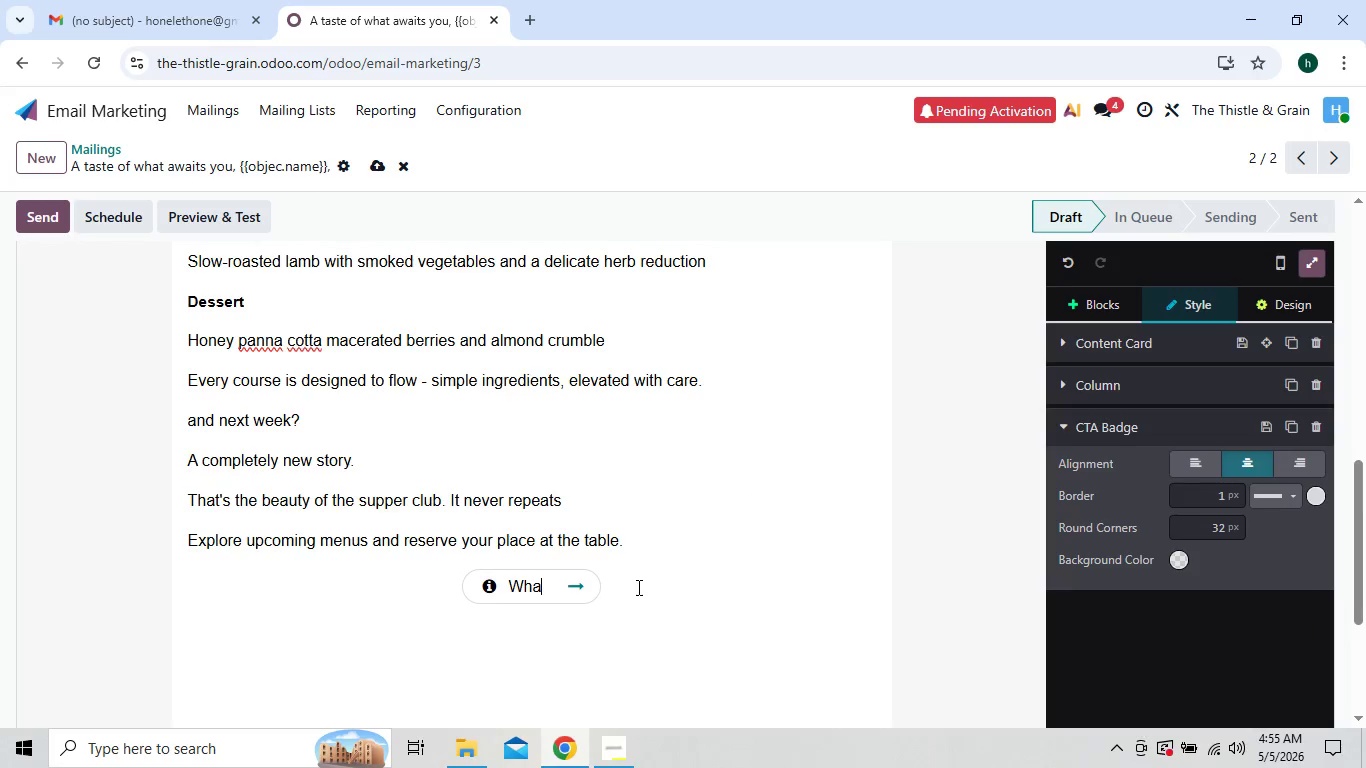 
key(Backspace)
 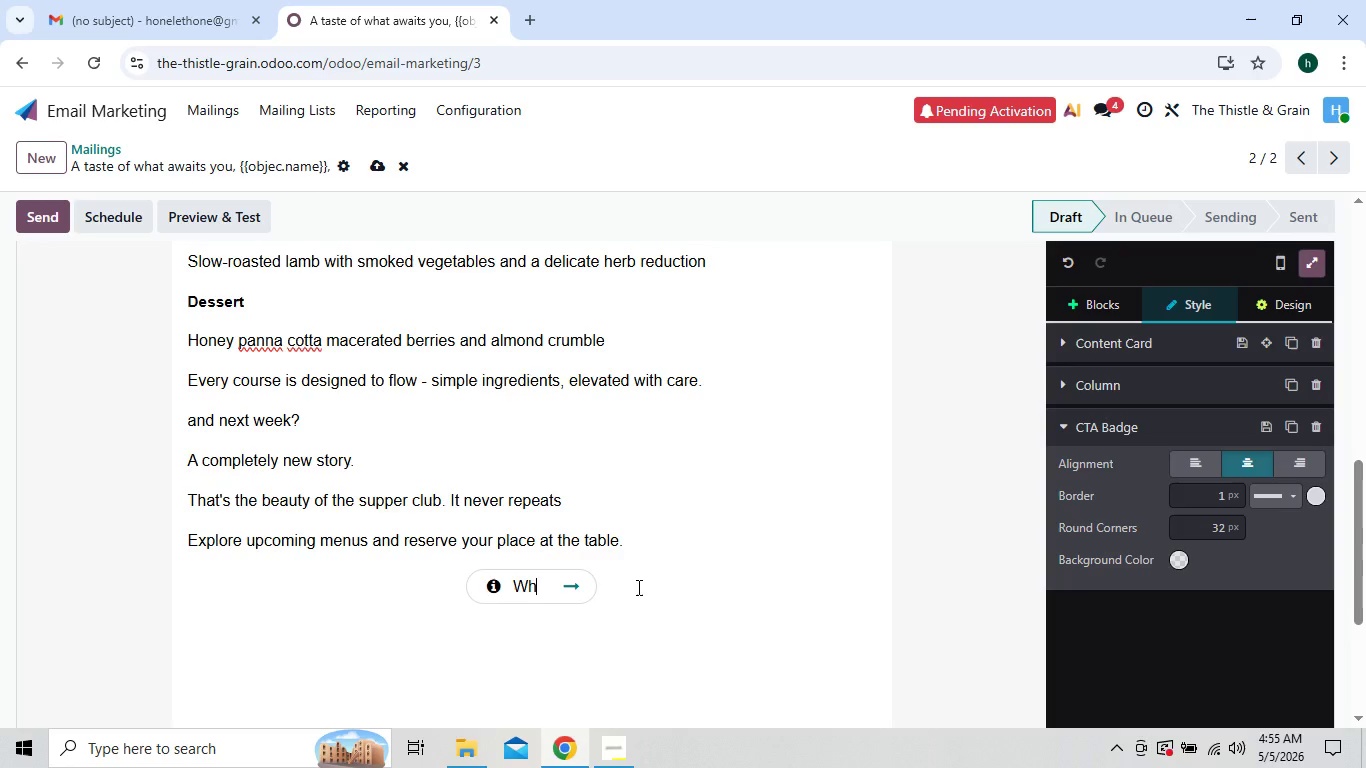 
key(Backspace)
 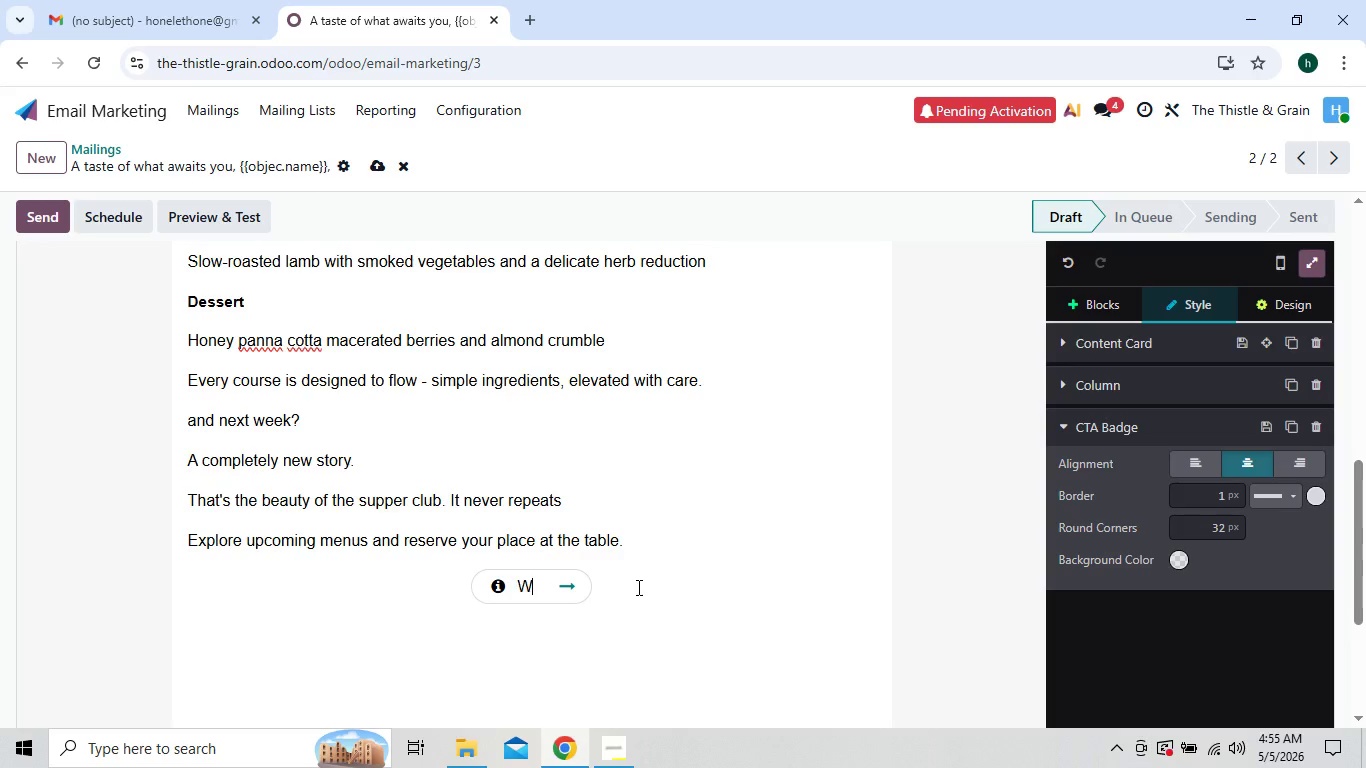 
key(Backspace)
 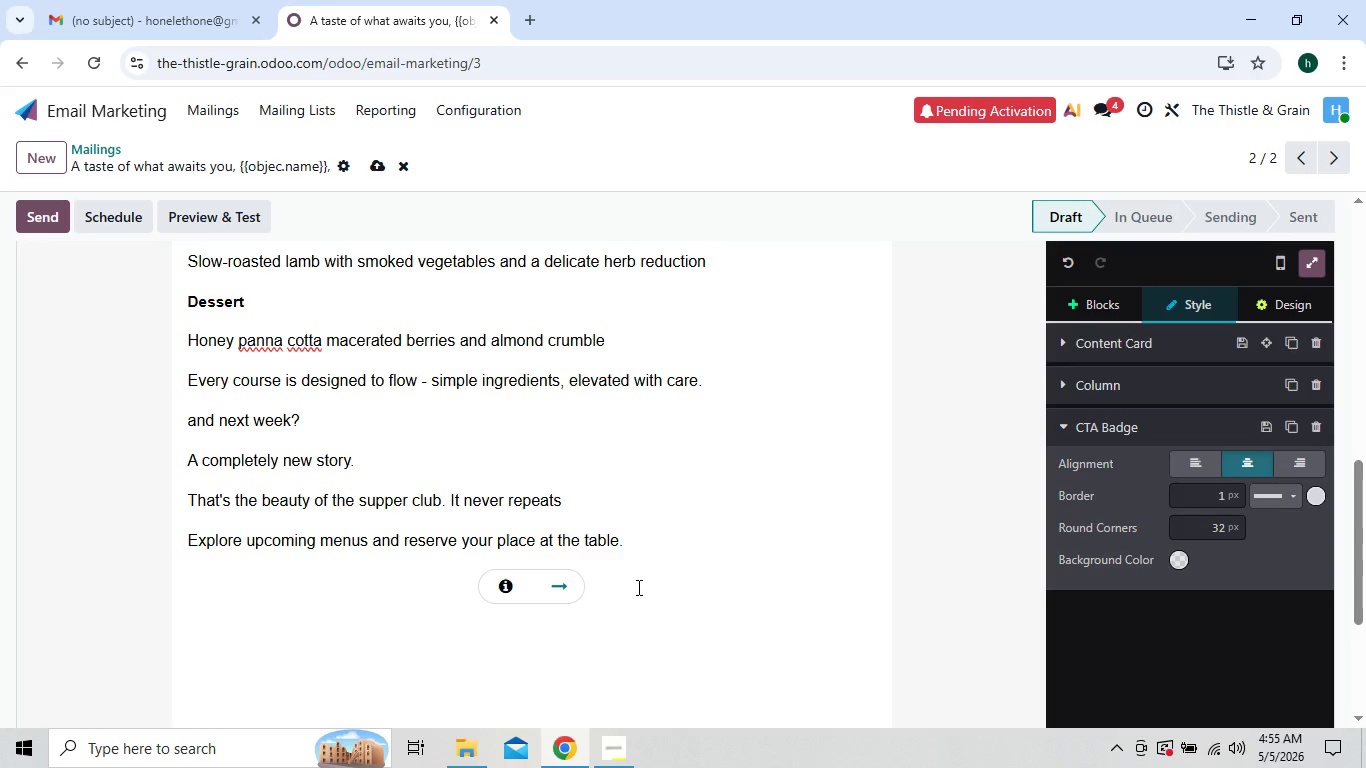 
type(See Next Week;)
key(Backspace)
type('d)
key(Backspace)
type(s)
 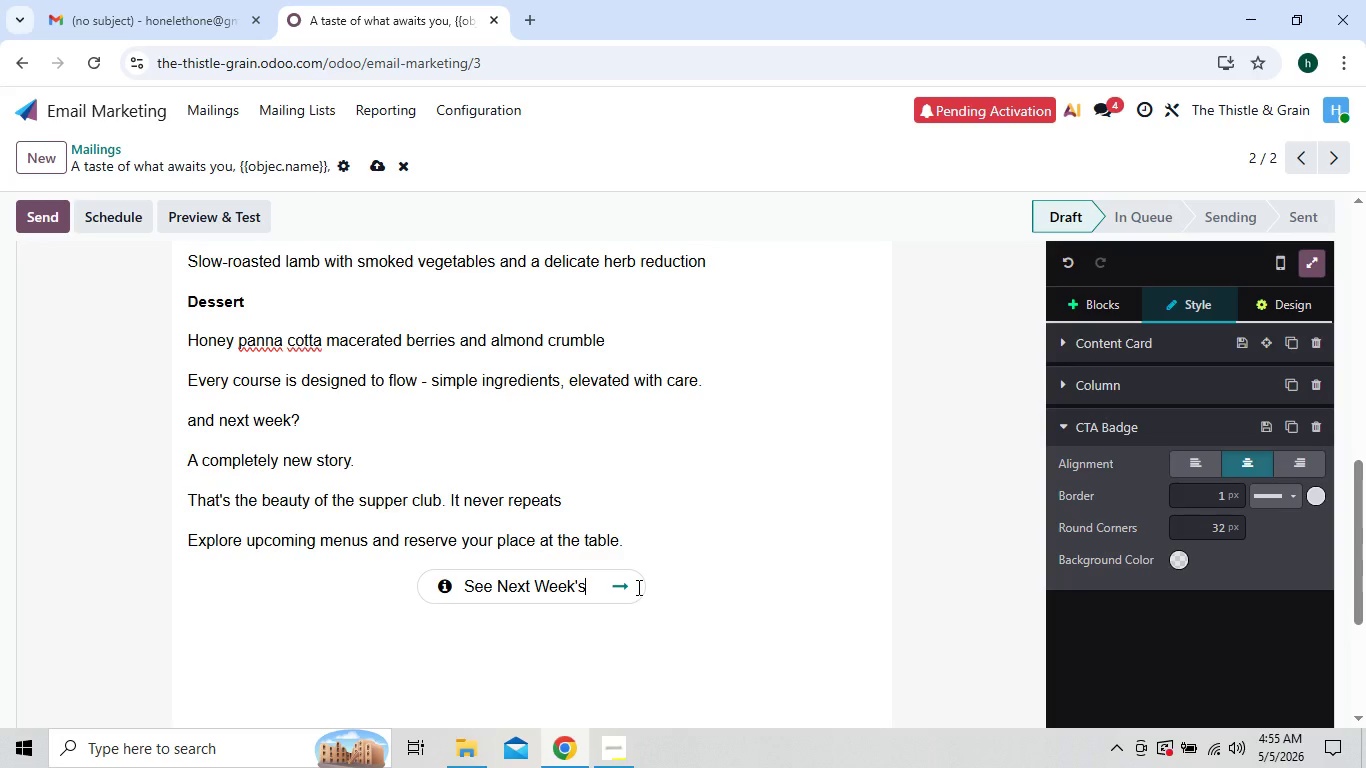 
type( Menu)
 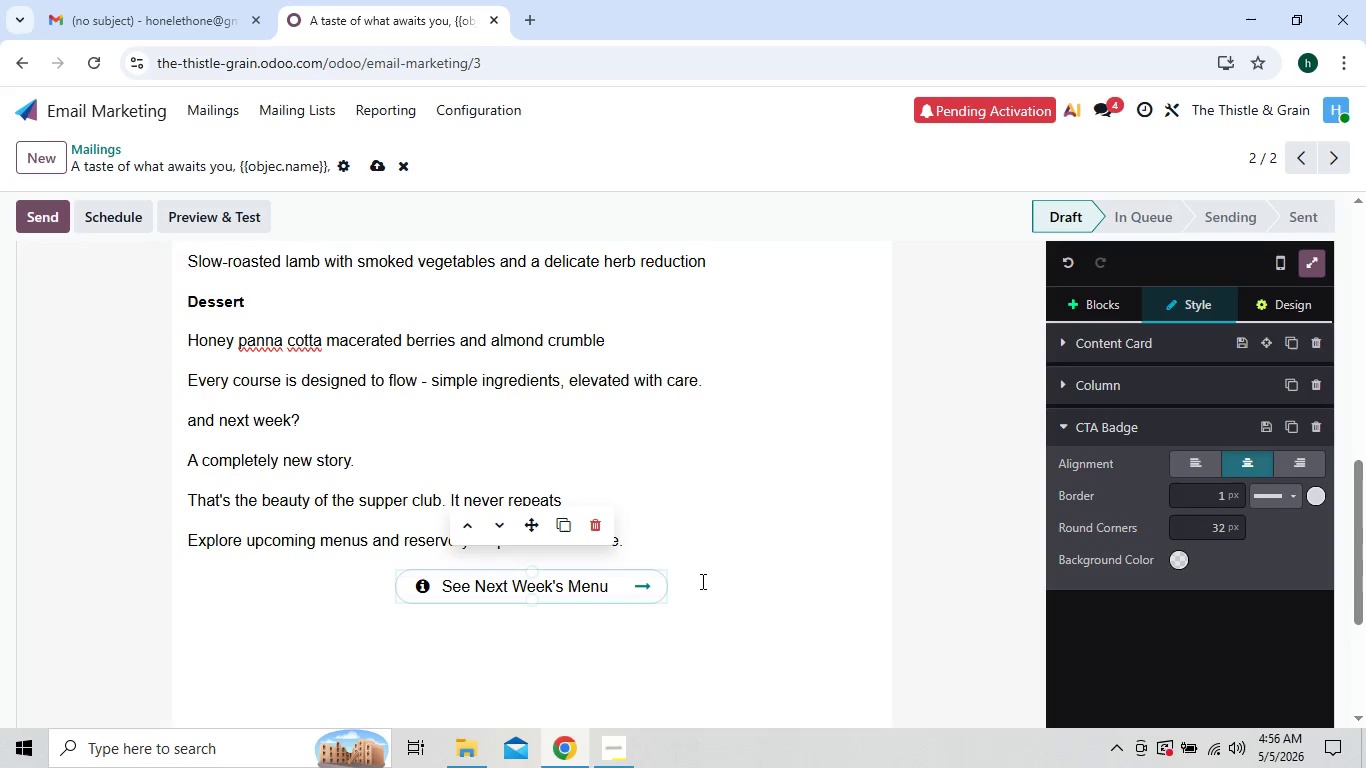 
left_click([712, 584])
 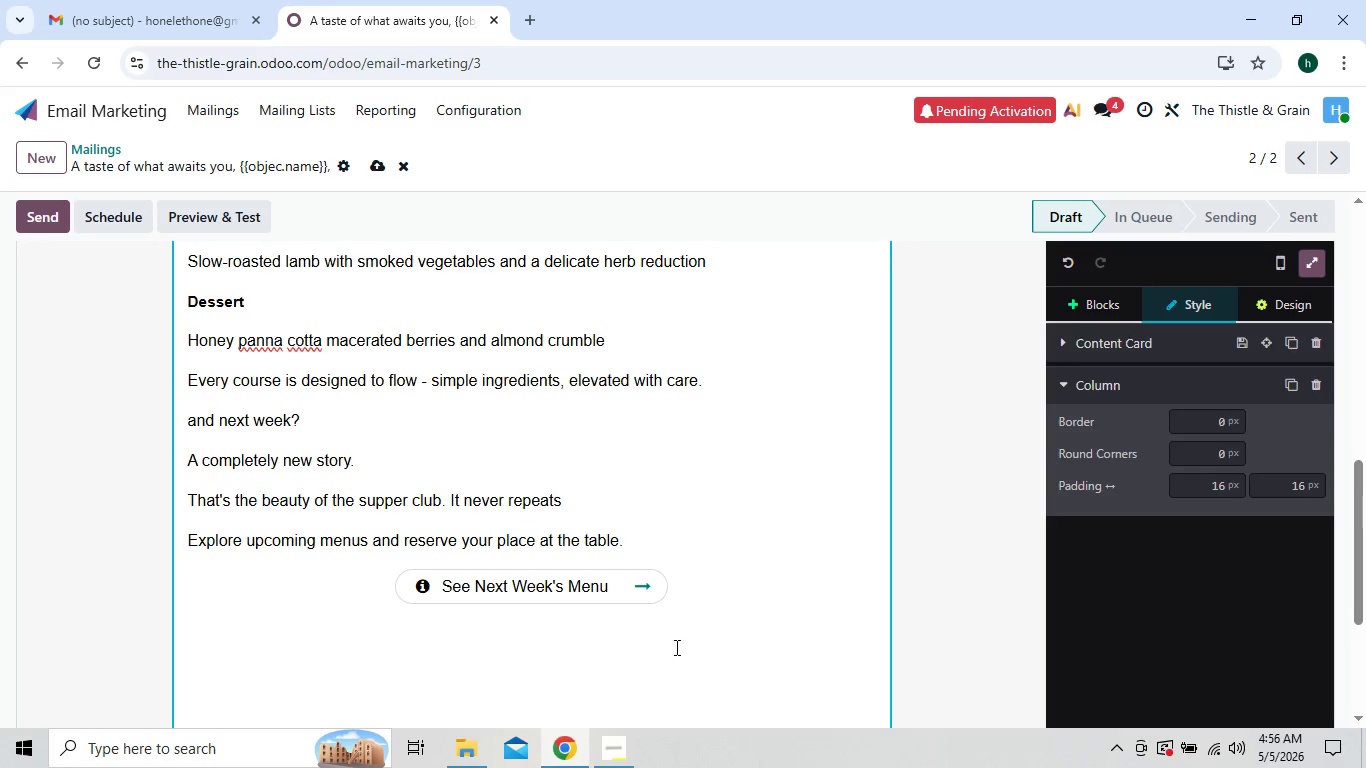 
left_click([642, 658])
 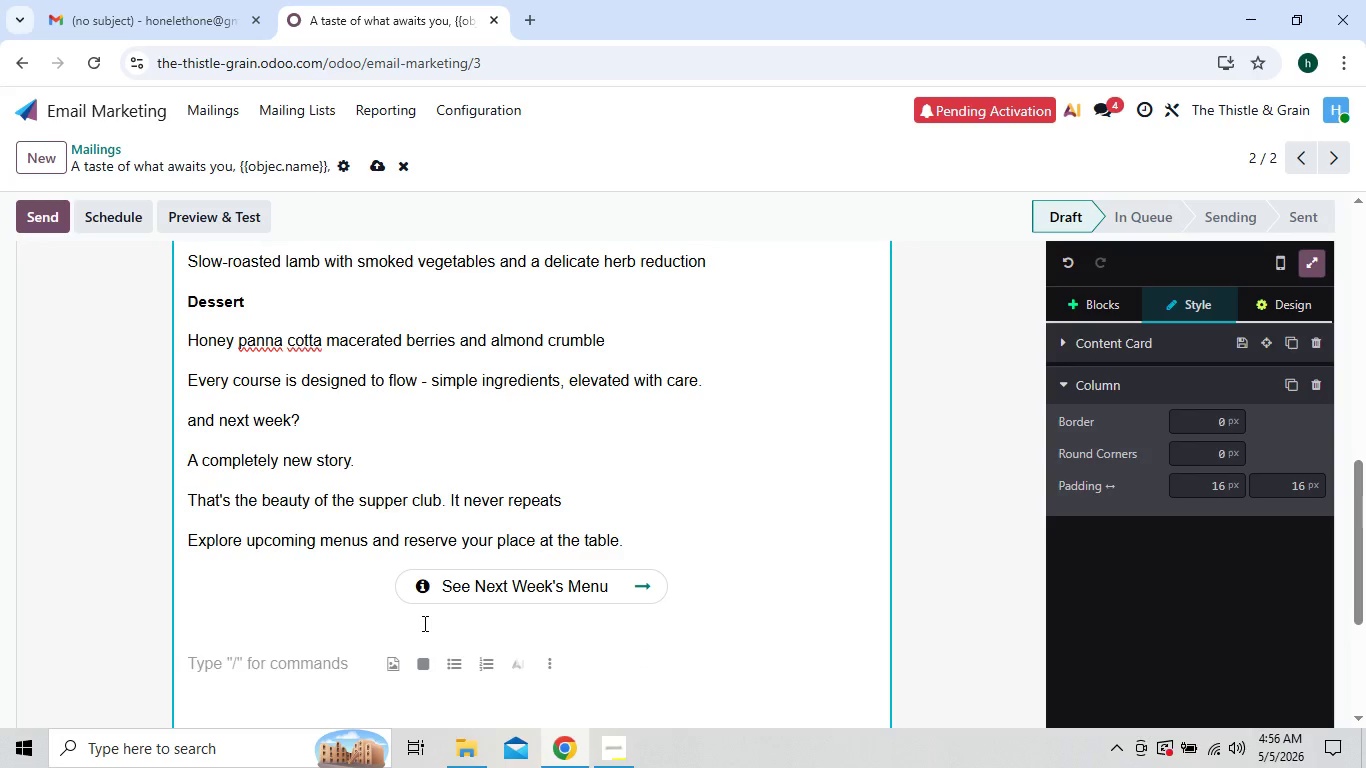 
left_click([423, 623])
 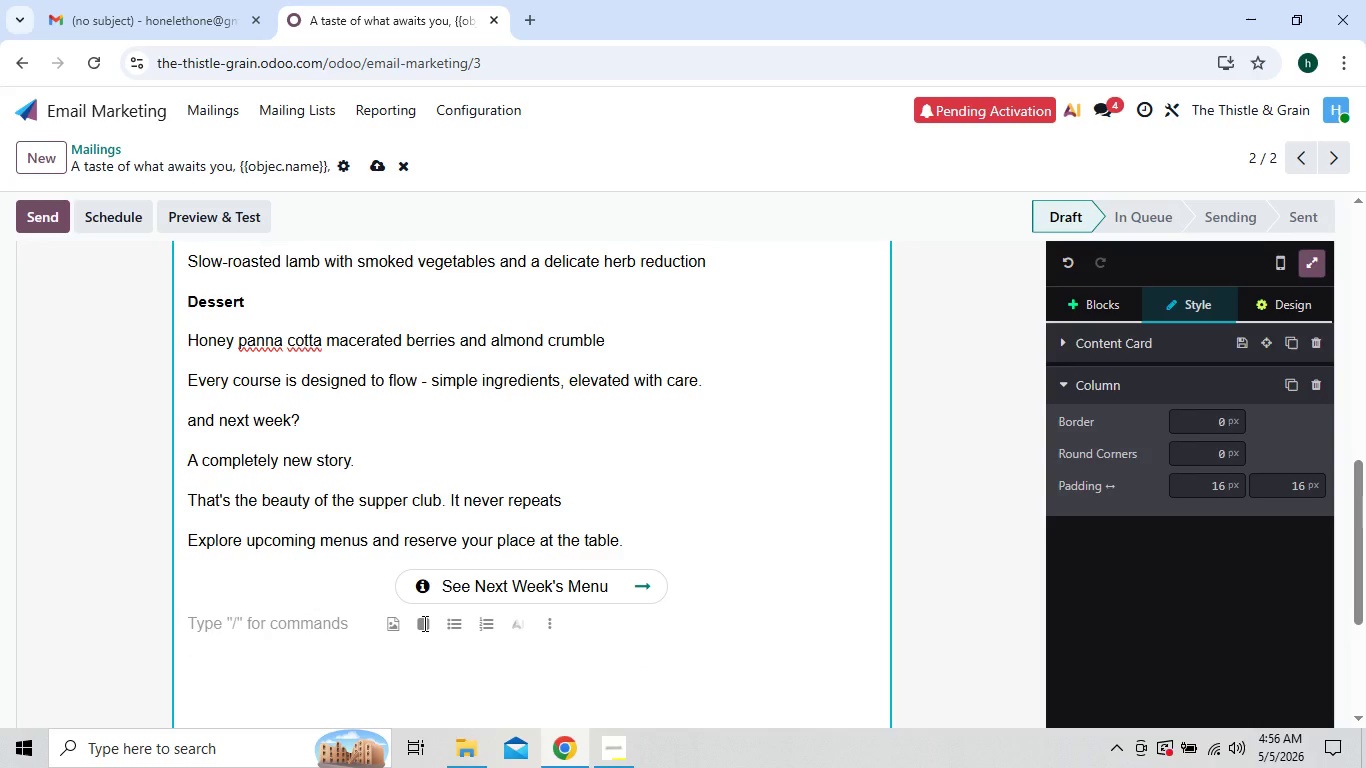 
wait(5.47)
 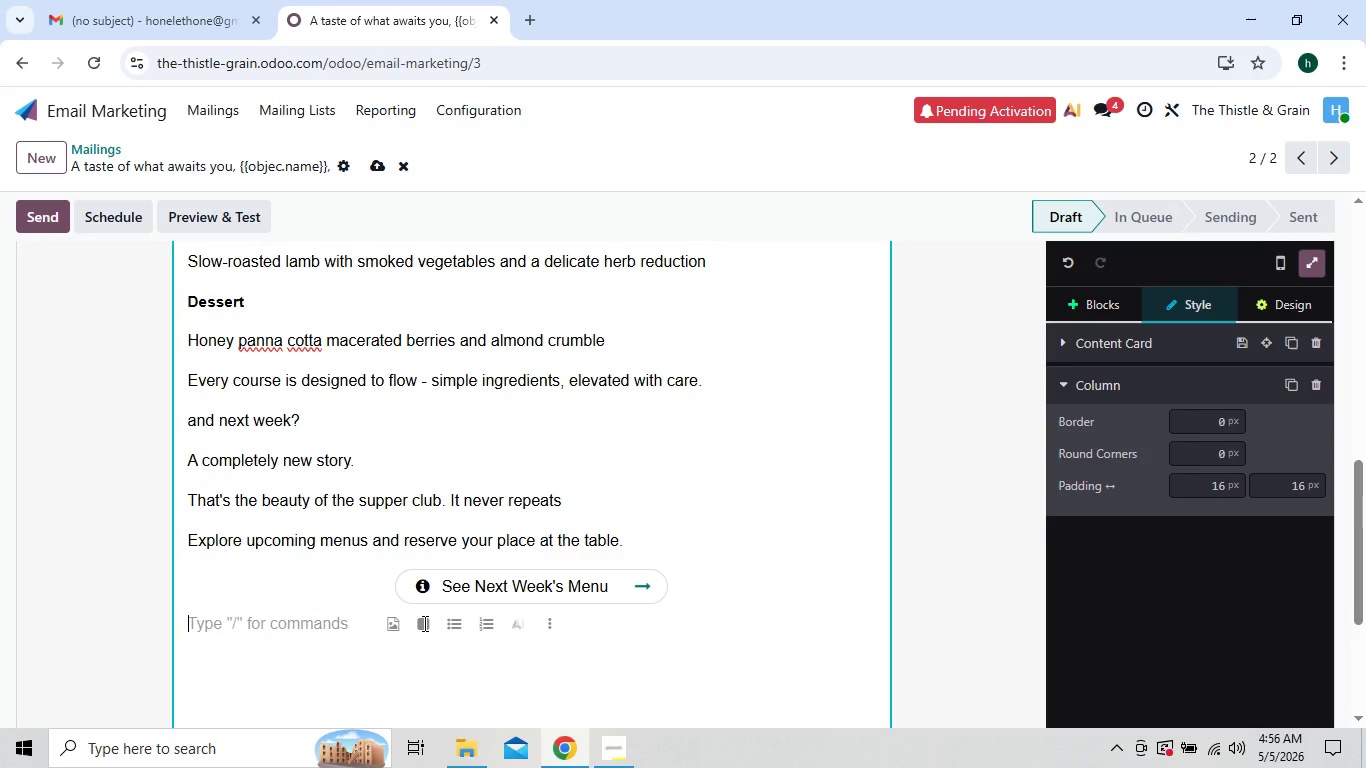 
type(With anticipation,)
 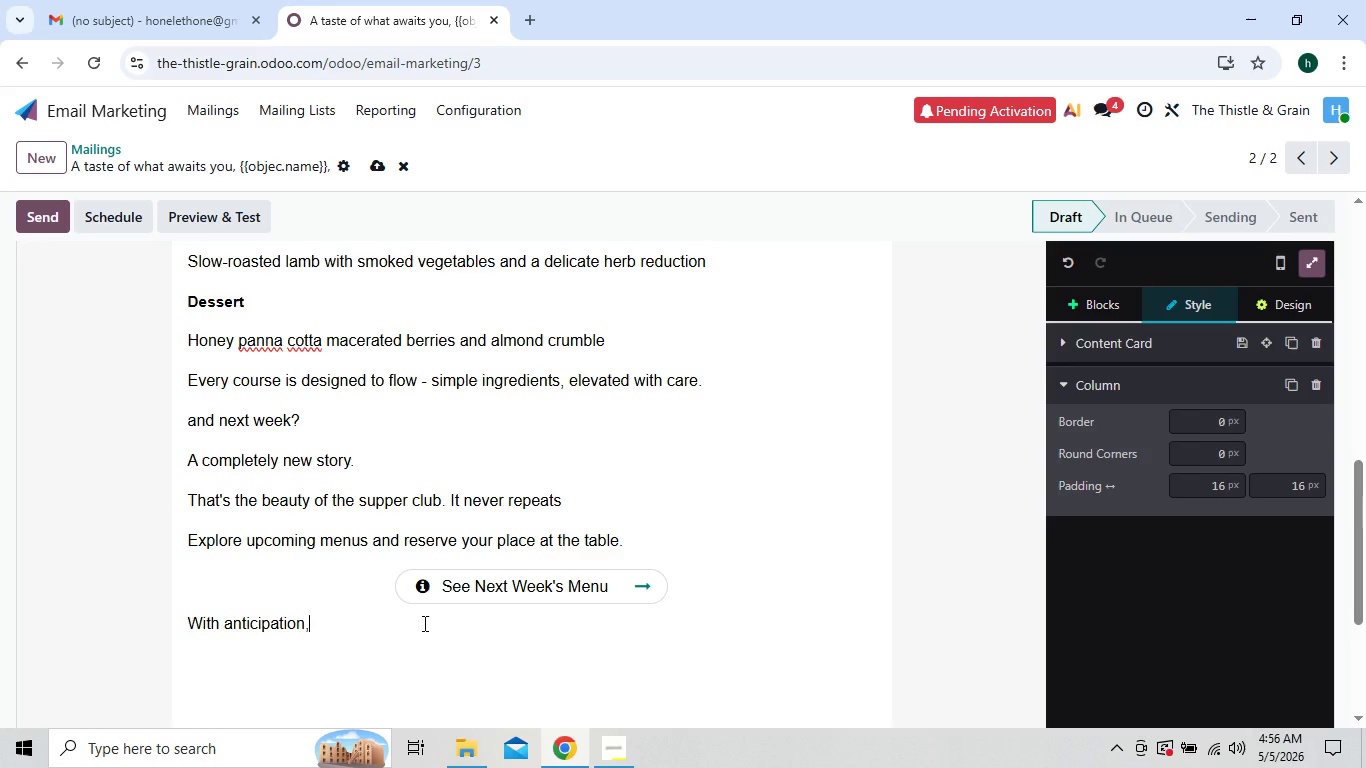 
key(Enter)
 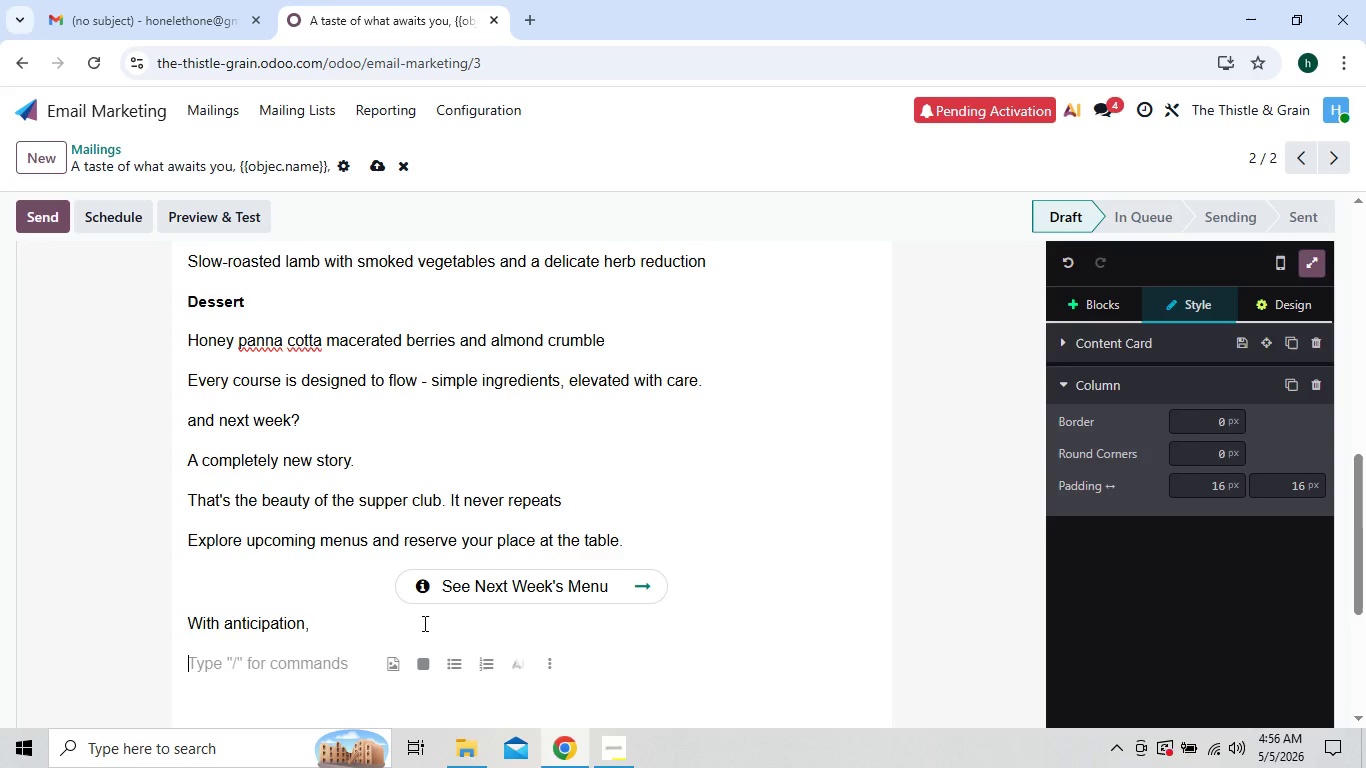 
wait(5.38)
 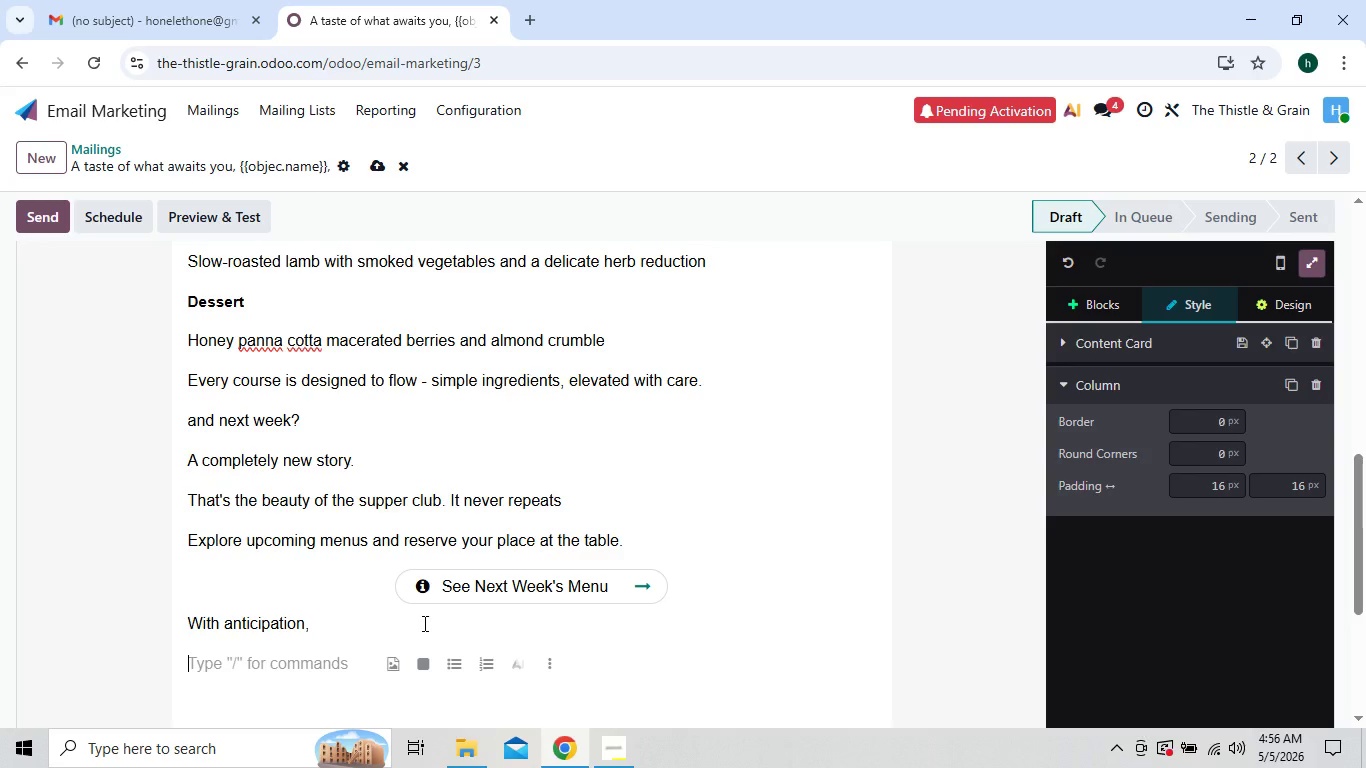 
type(The Thist)
 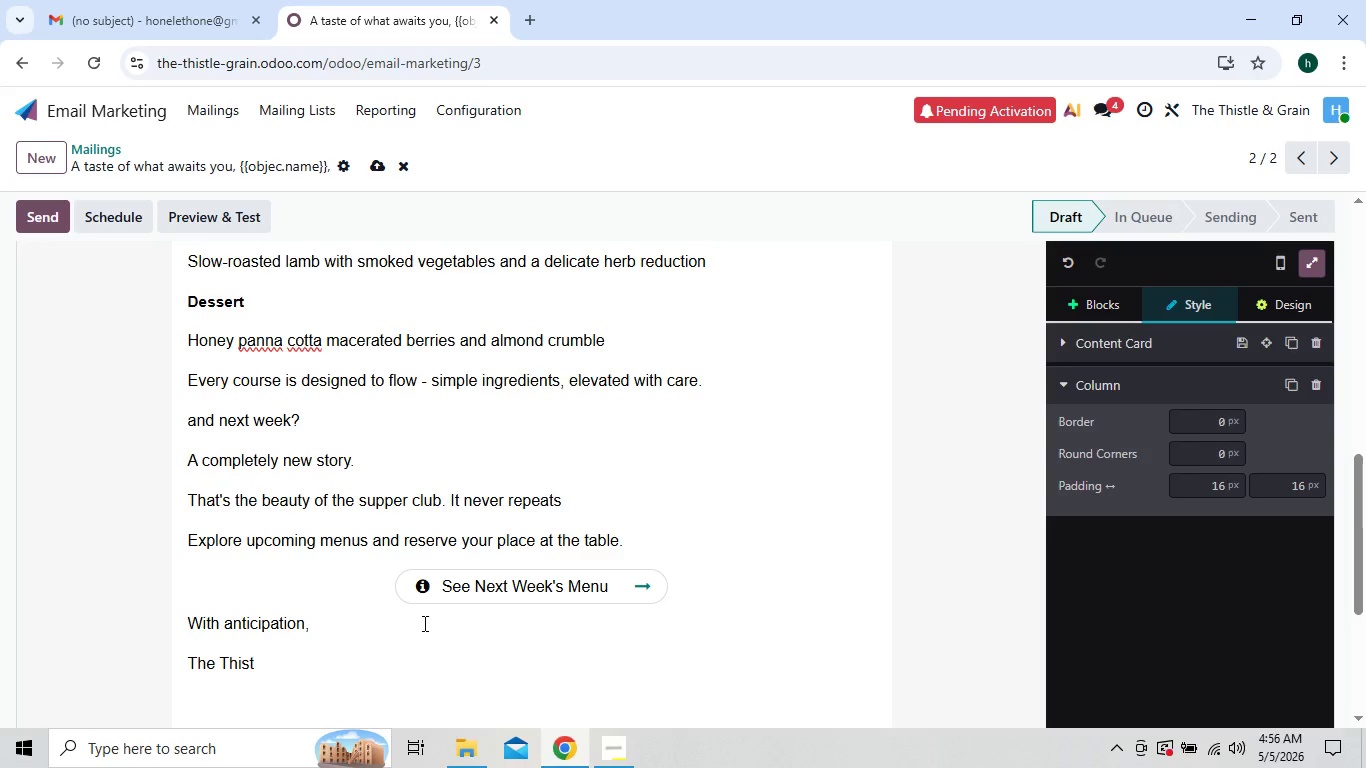 
type(le )
 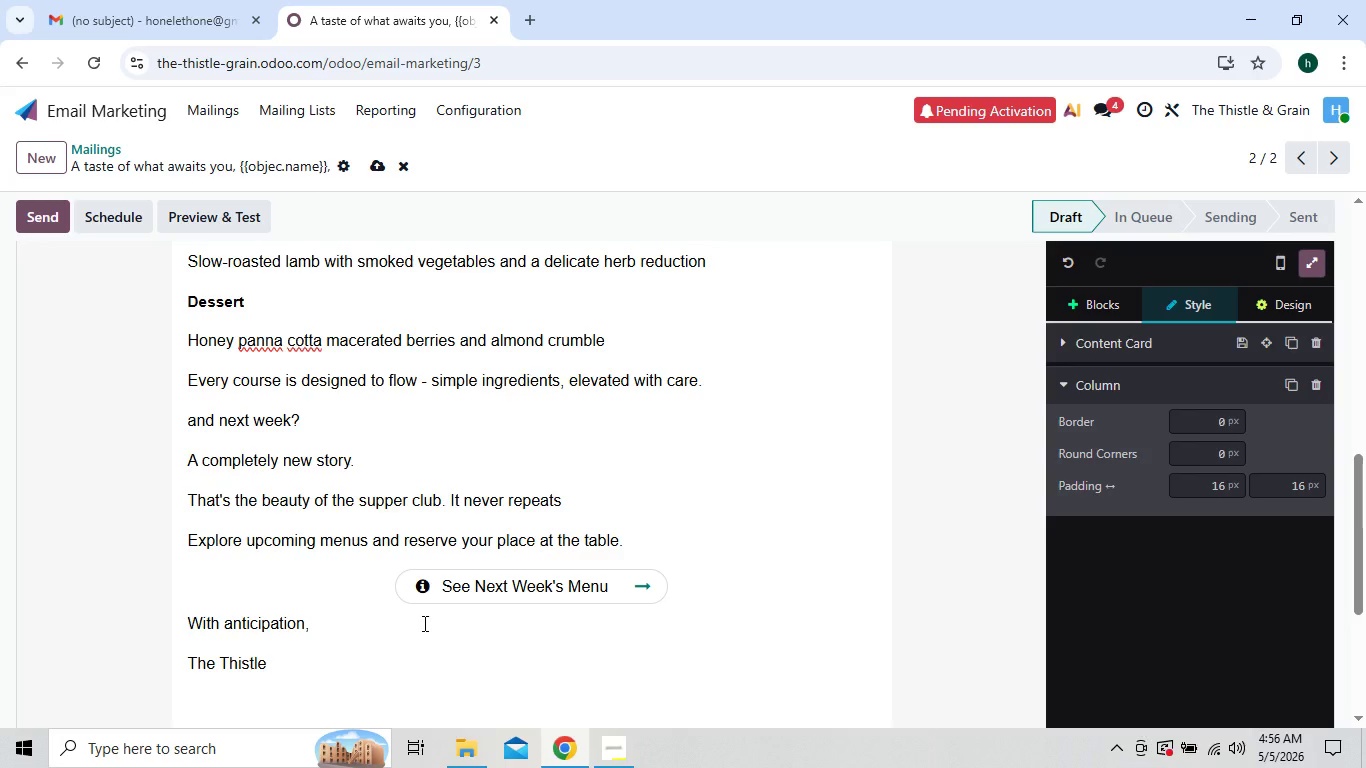 
hold_key(key=ShiftLeft, duration=1.5)
 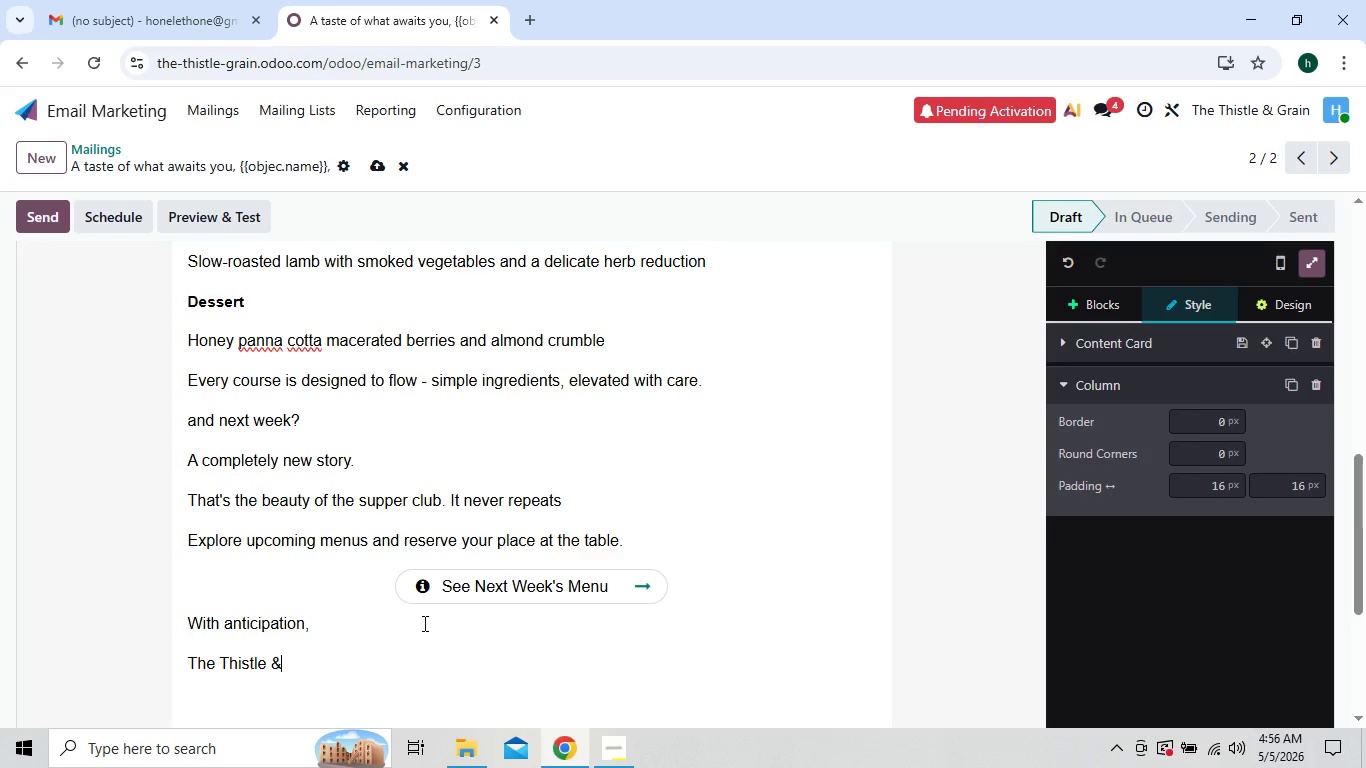 
type(& Grain Kitchen)
 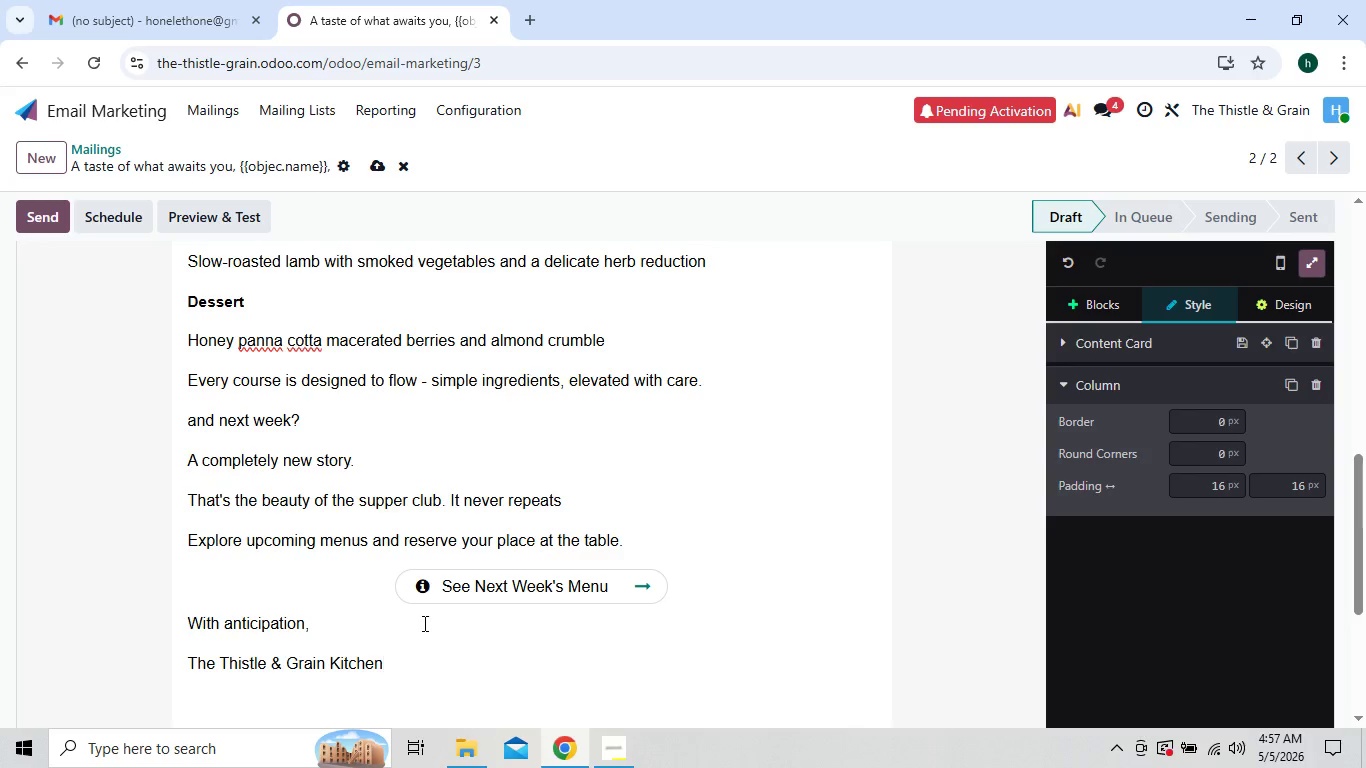 
wait(11.14)
 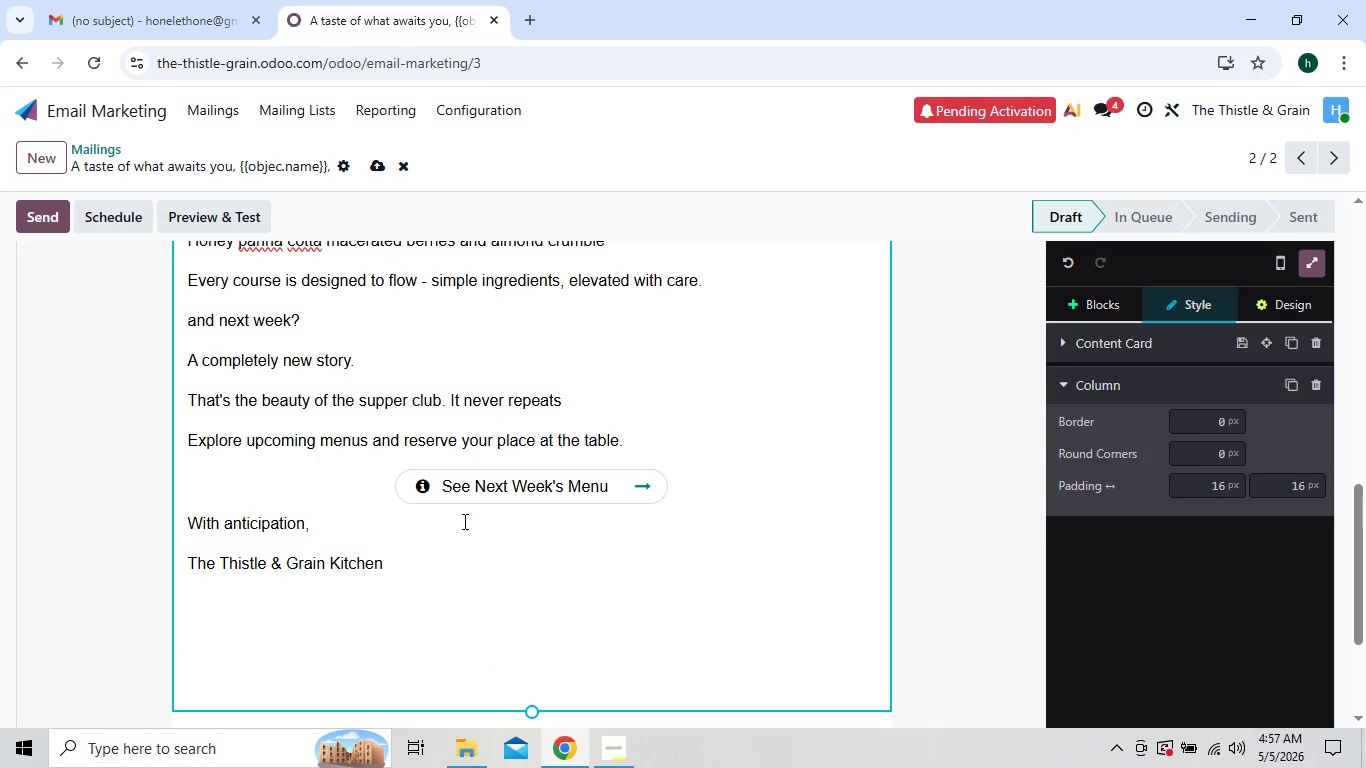 
left_click([401, 467])
 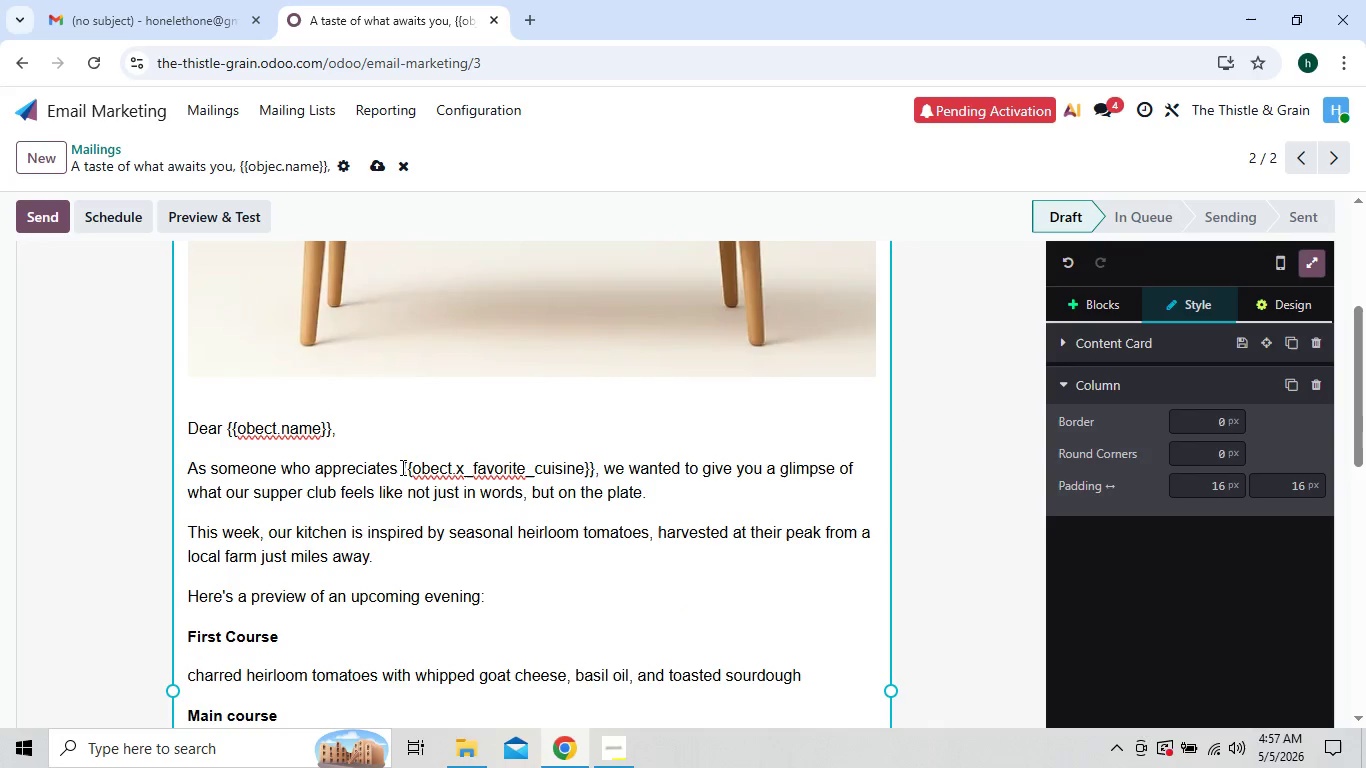 
key(Backquote)
 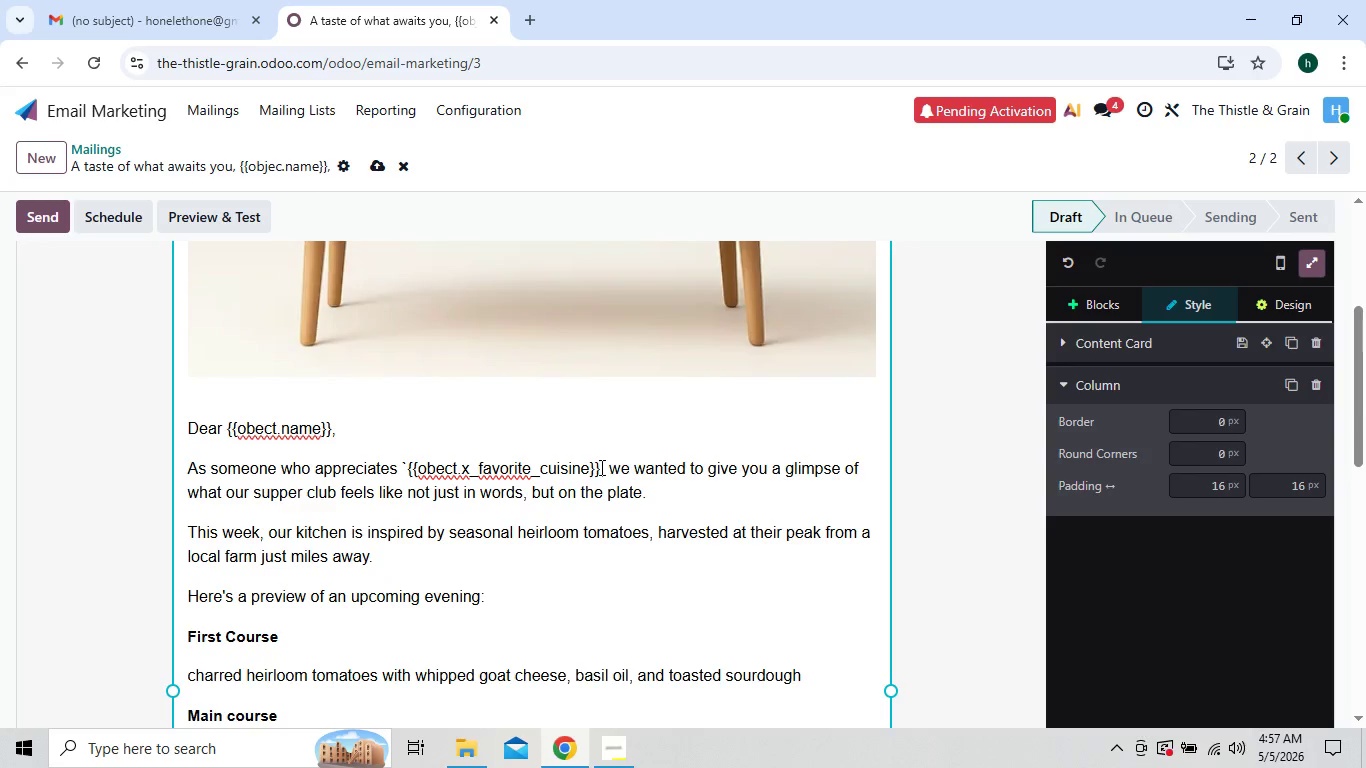 
left_click([598, 467])
 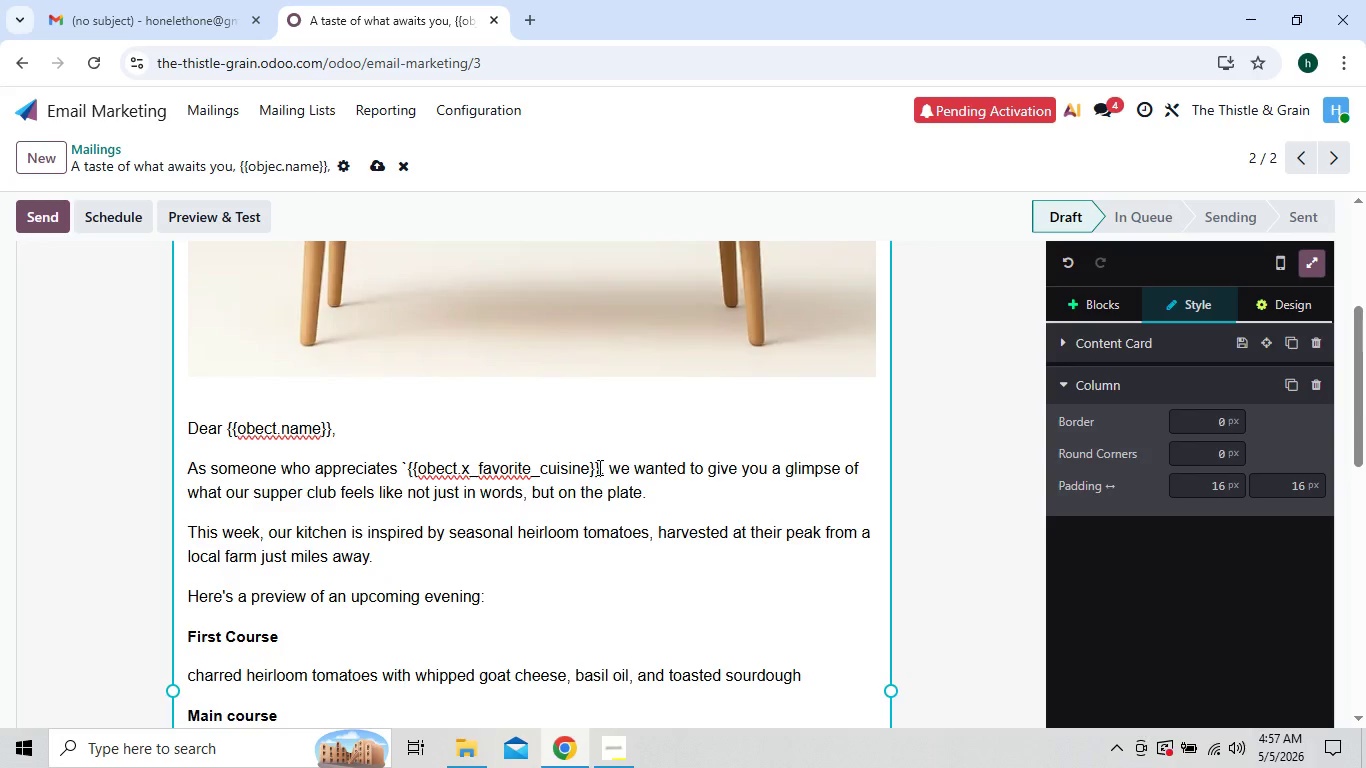 
key(Backquote)
 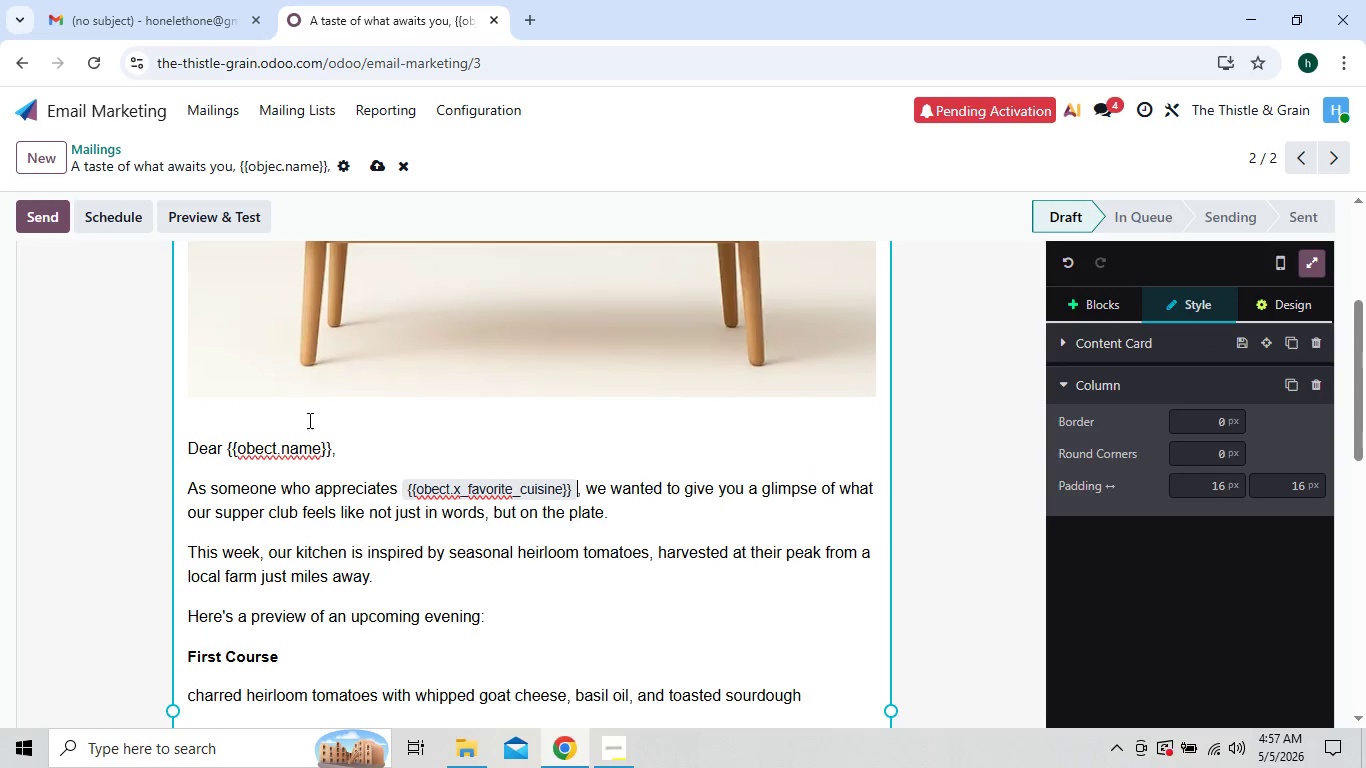 
left_click([224, 444])
 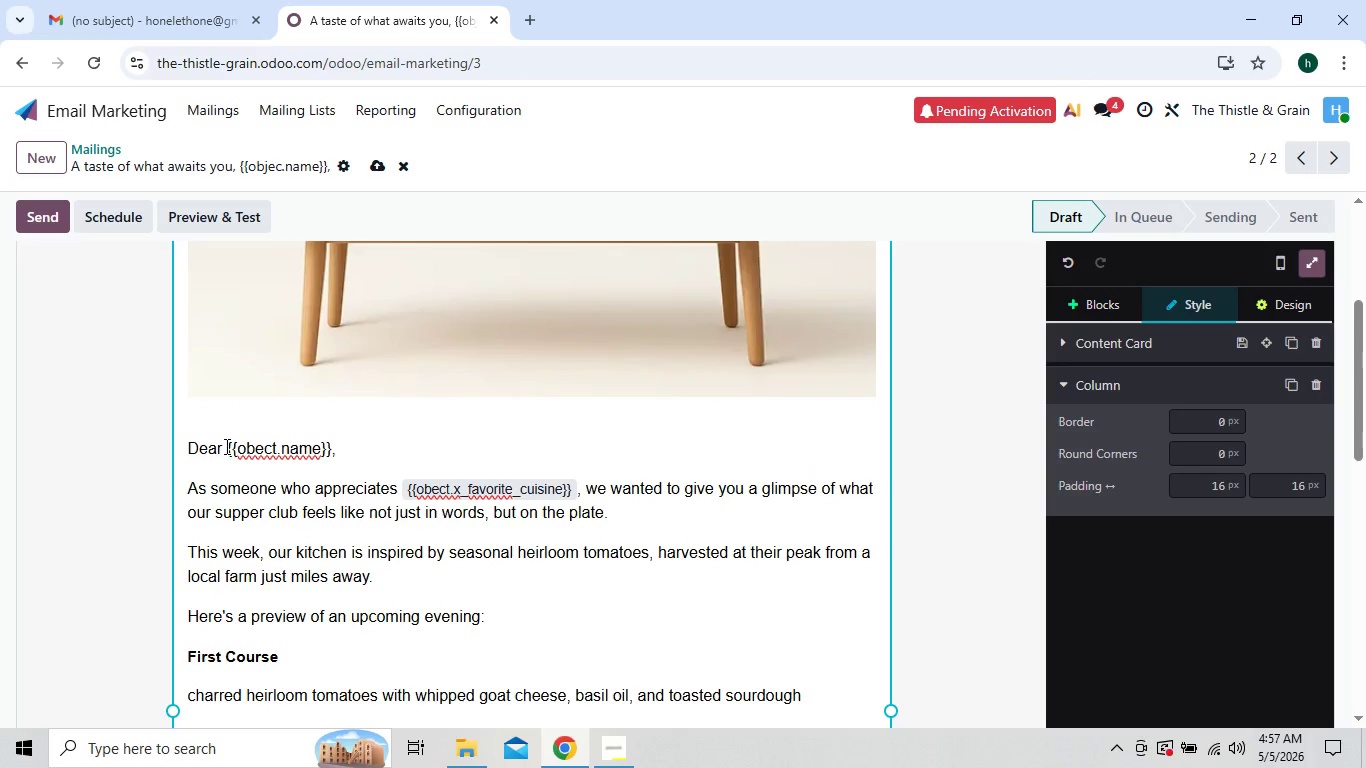 
left_click([225, 446])
 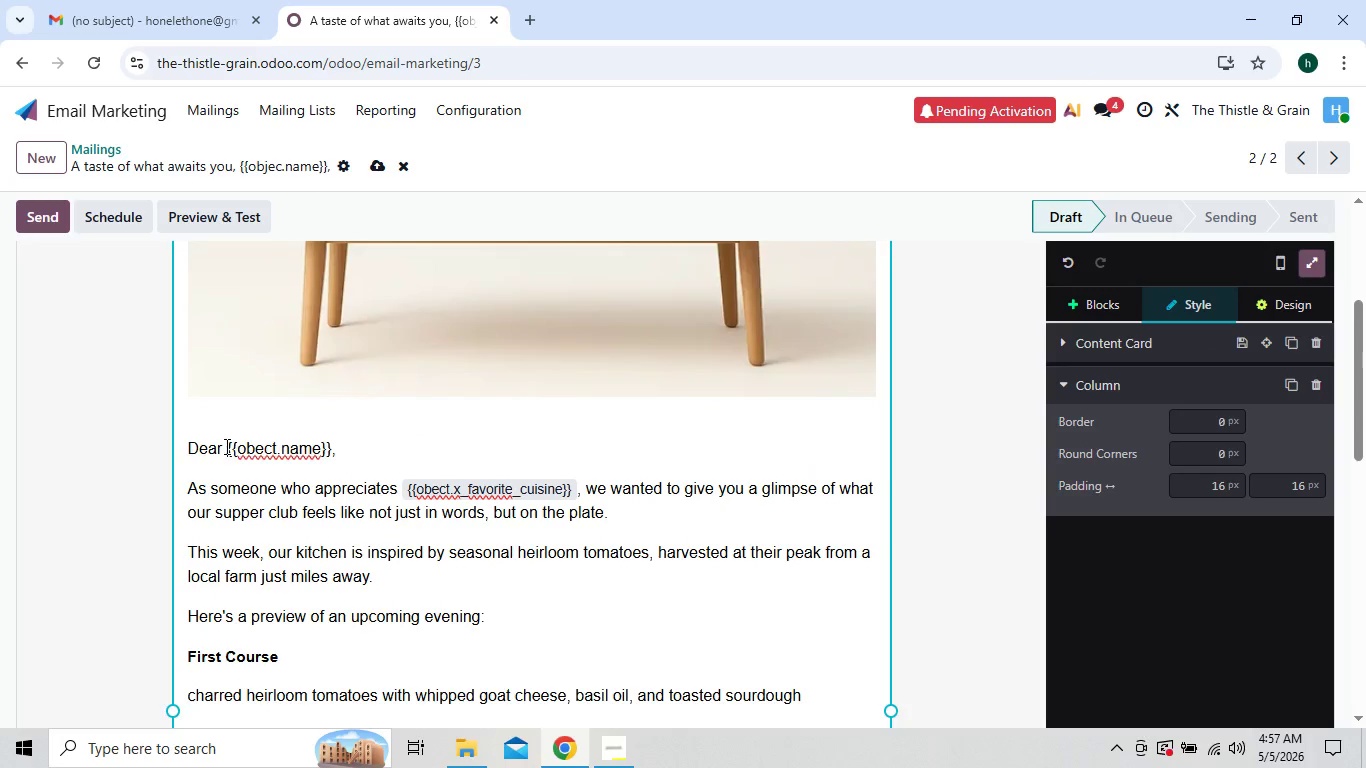 
key(Backquote)
 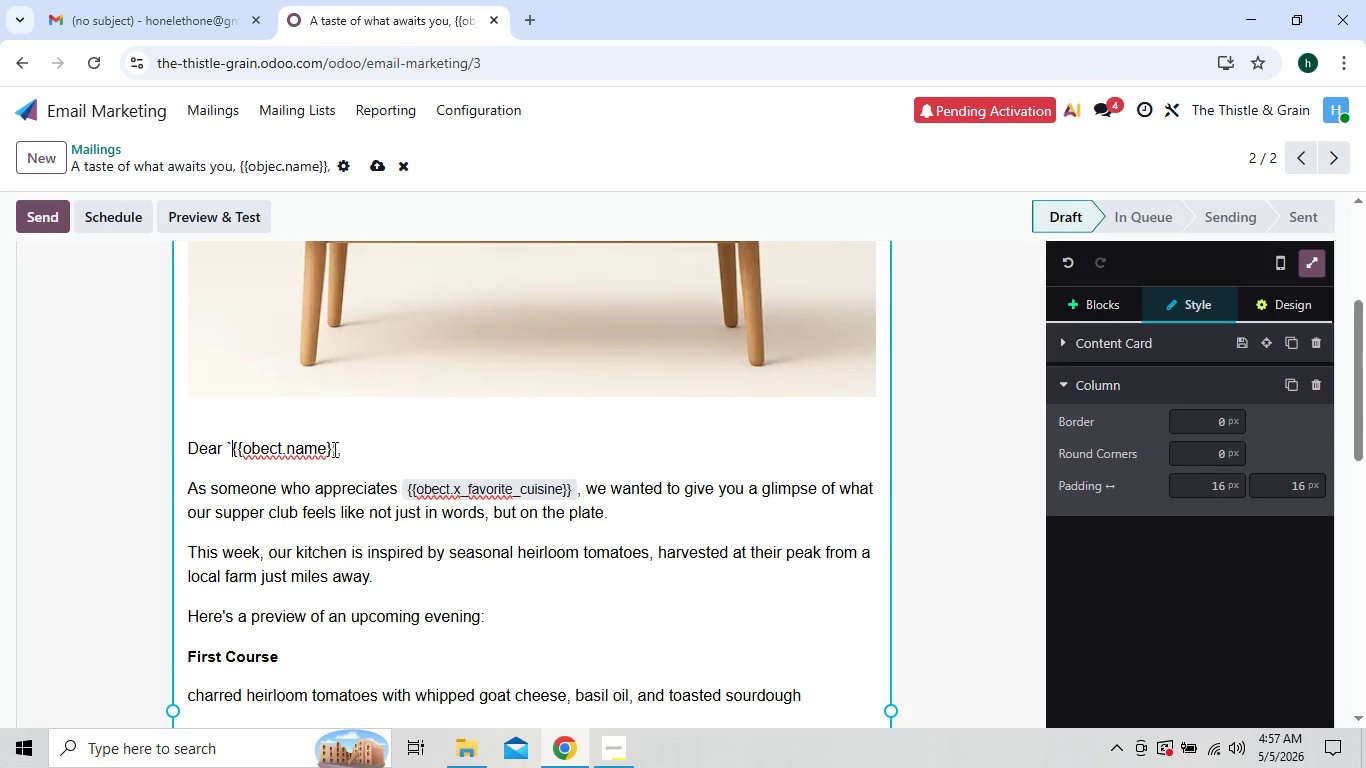 
left_click([336, 449])
 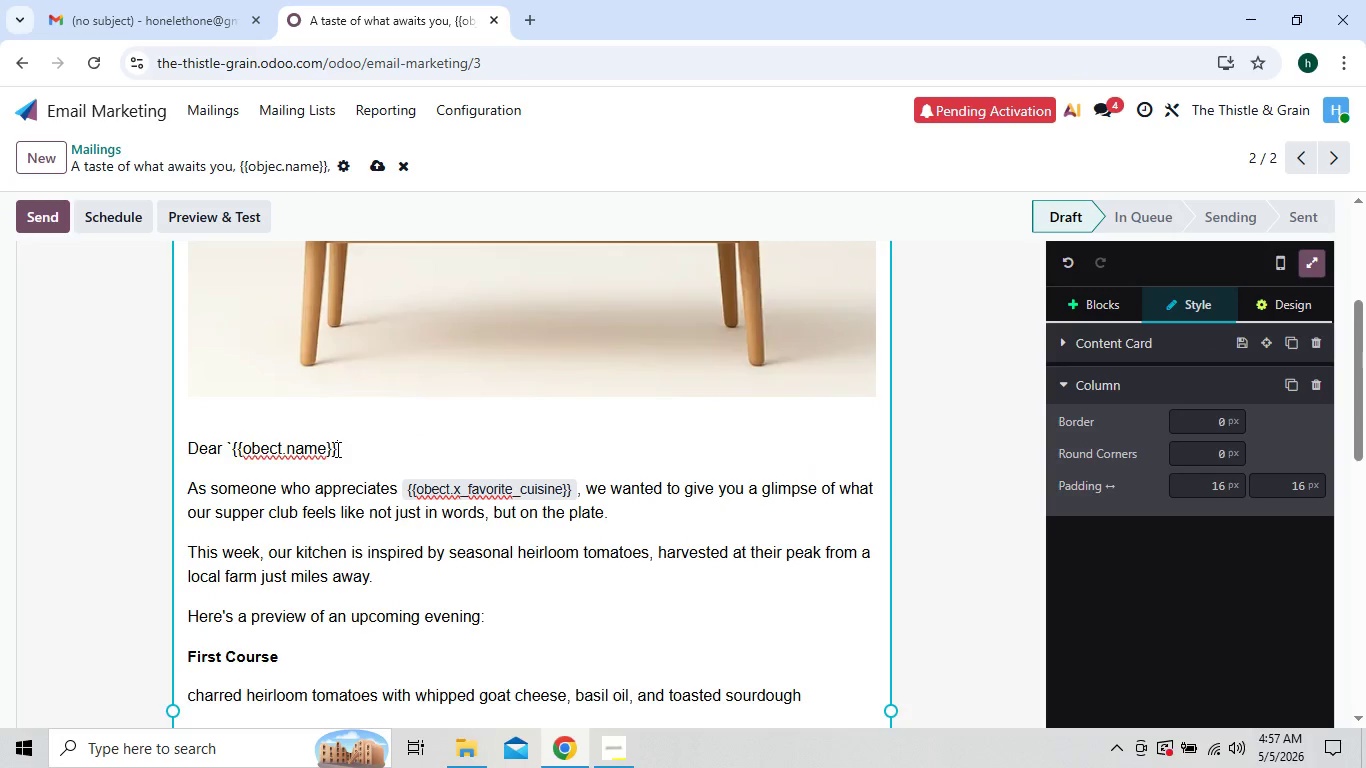 
key(Backquote)
 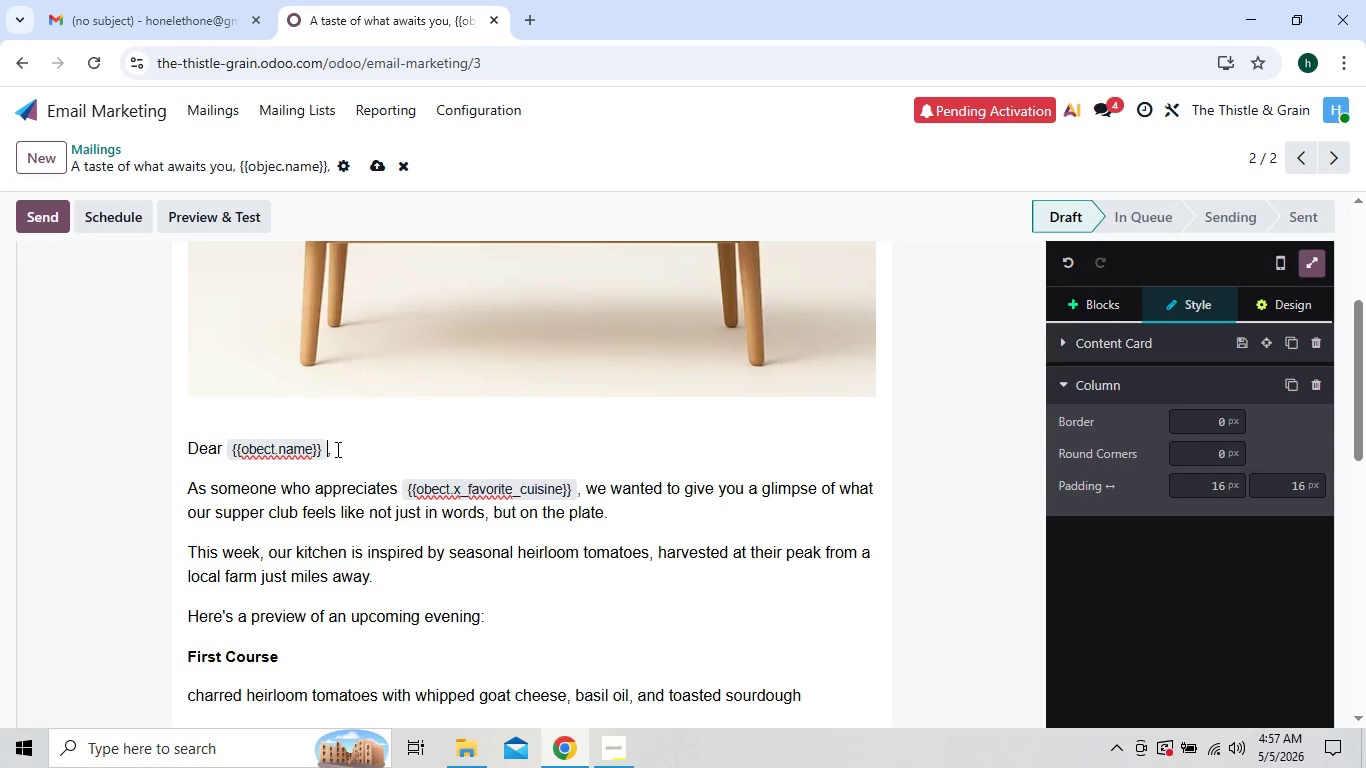 
mouse_move([395, 511])
 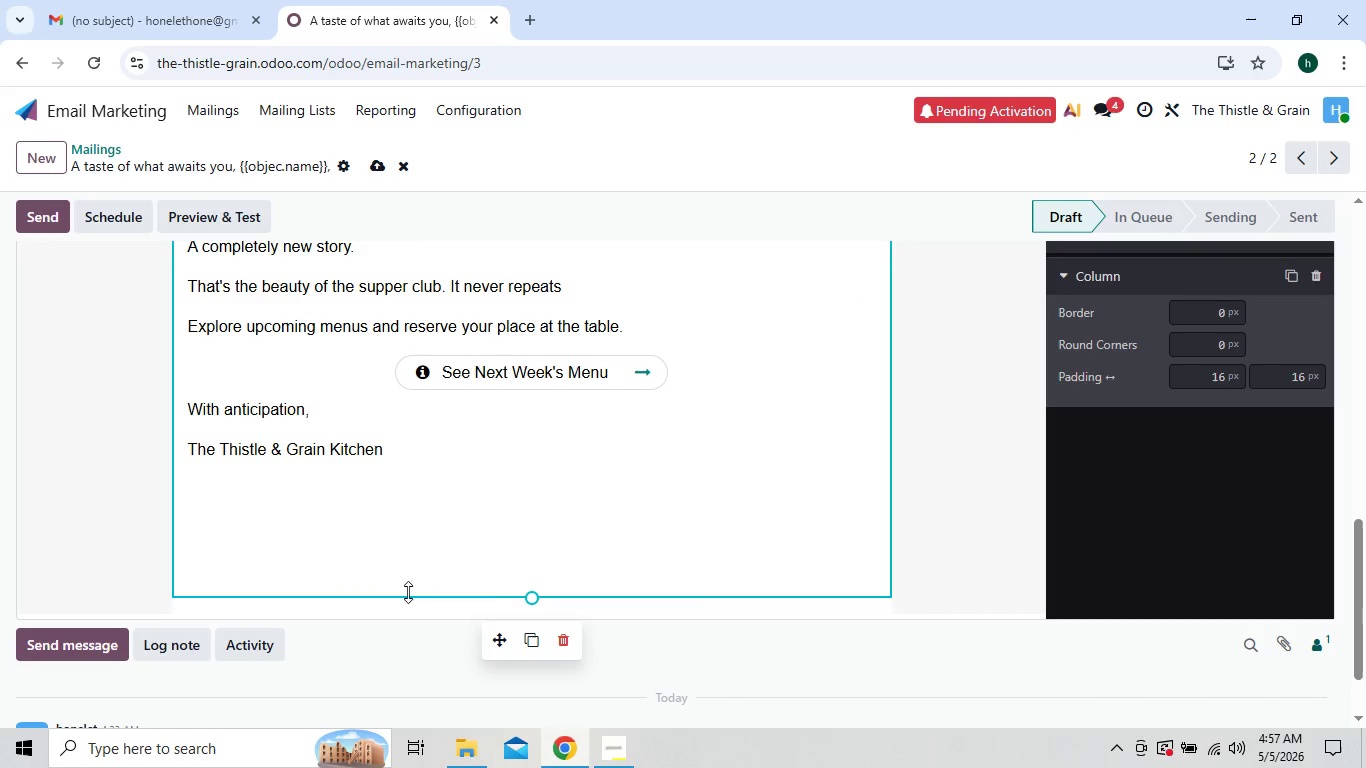 
left_click([413, 565])
 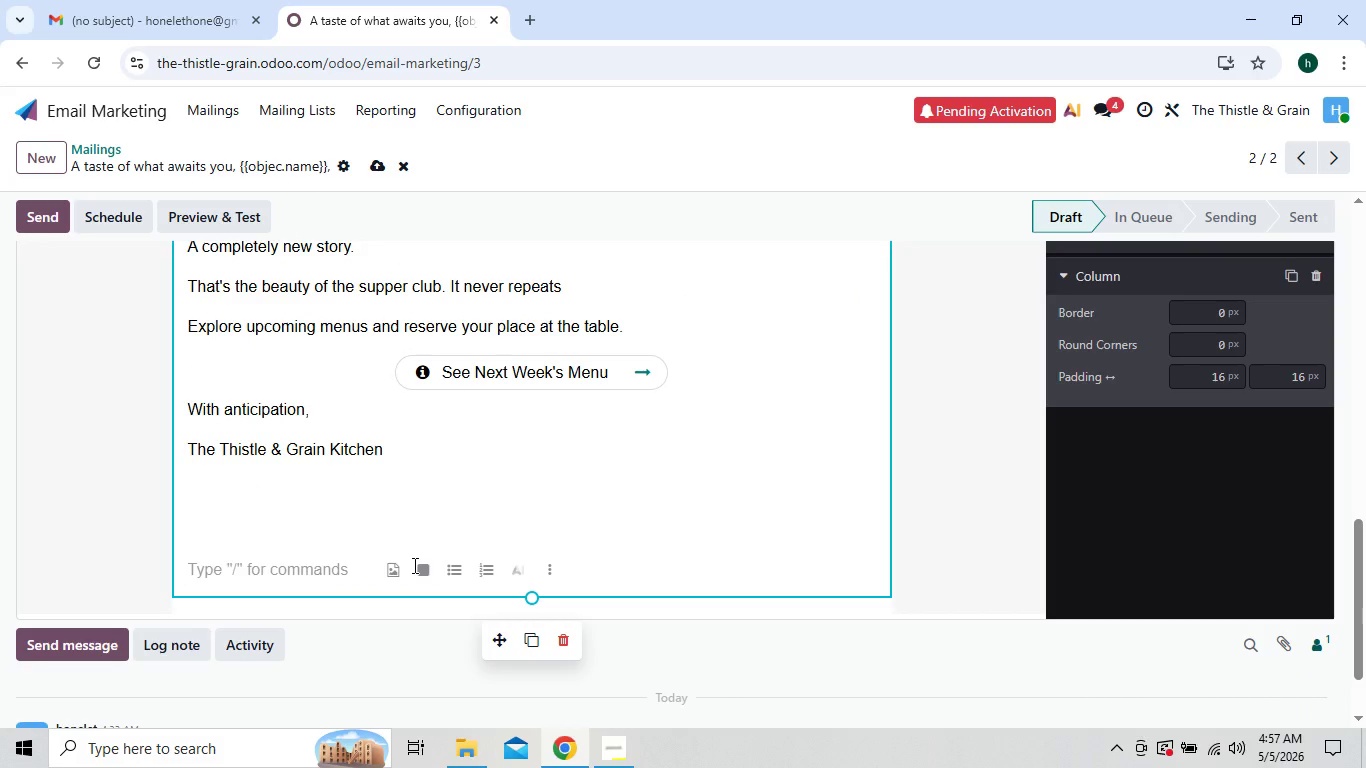 
key(Backspace)
 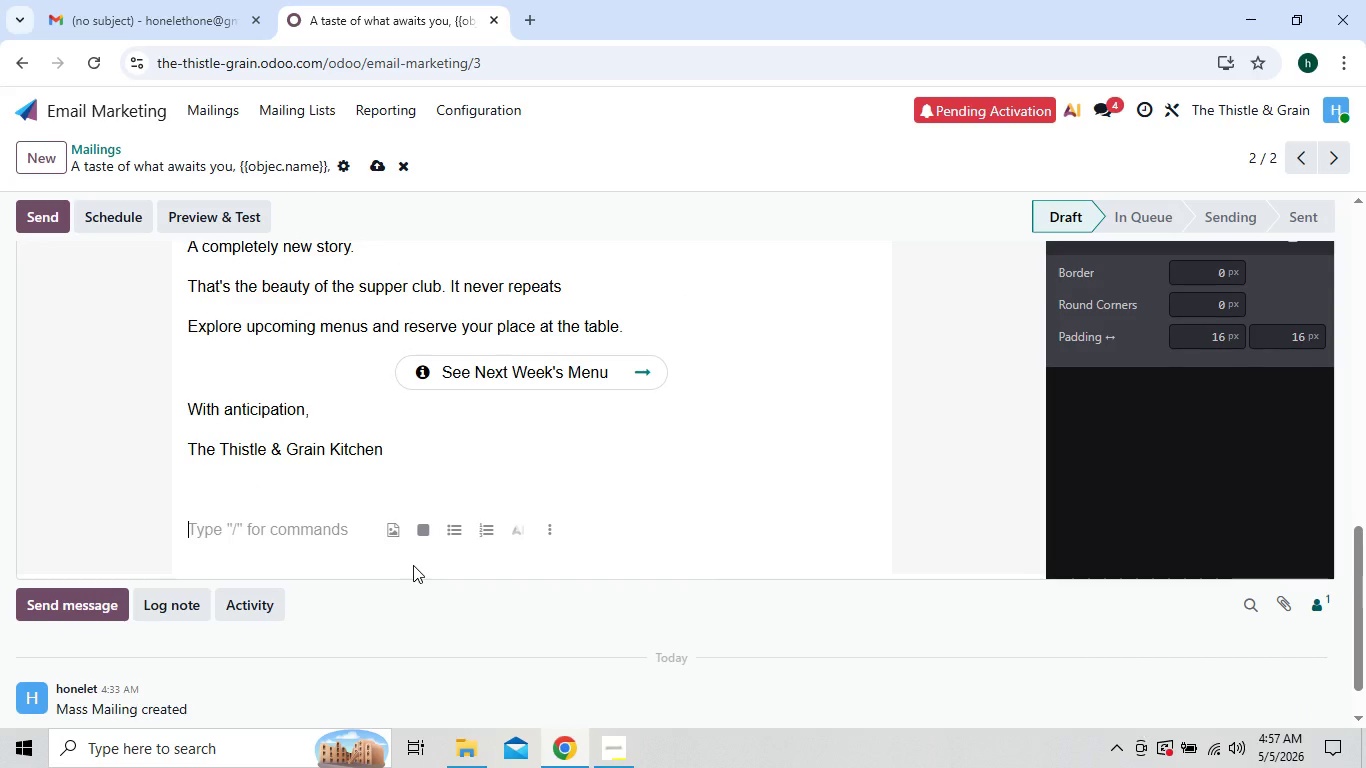 
key(Backspace)
 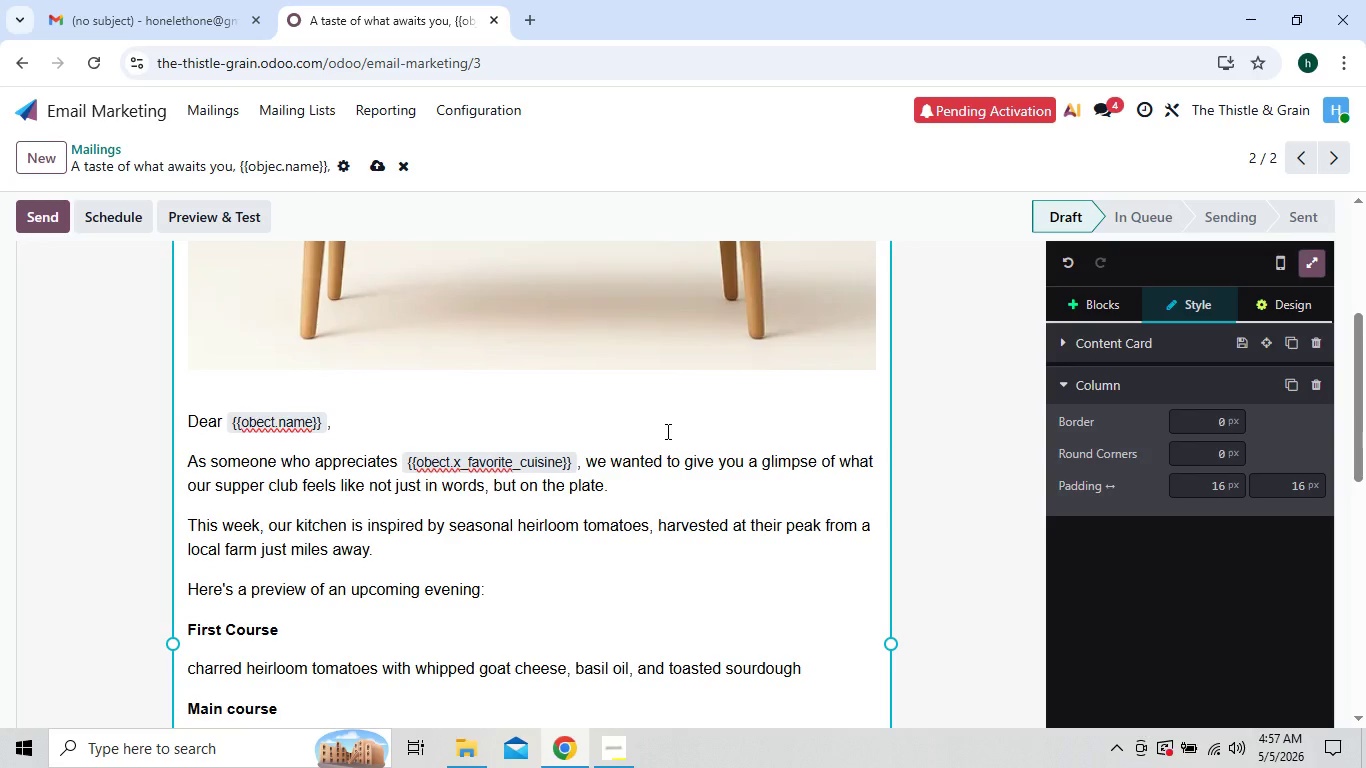 
wait(26.67)
 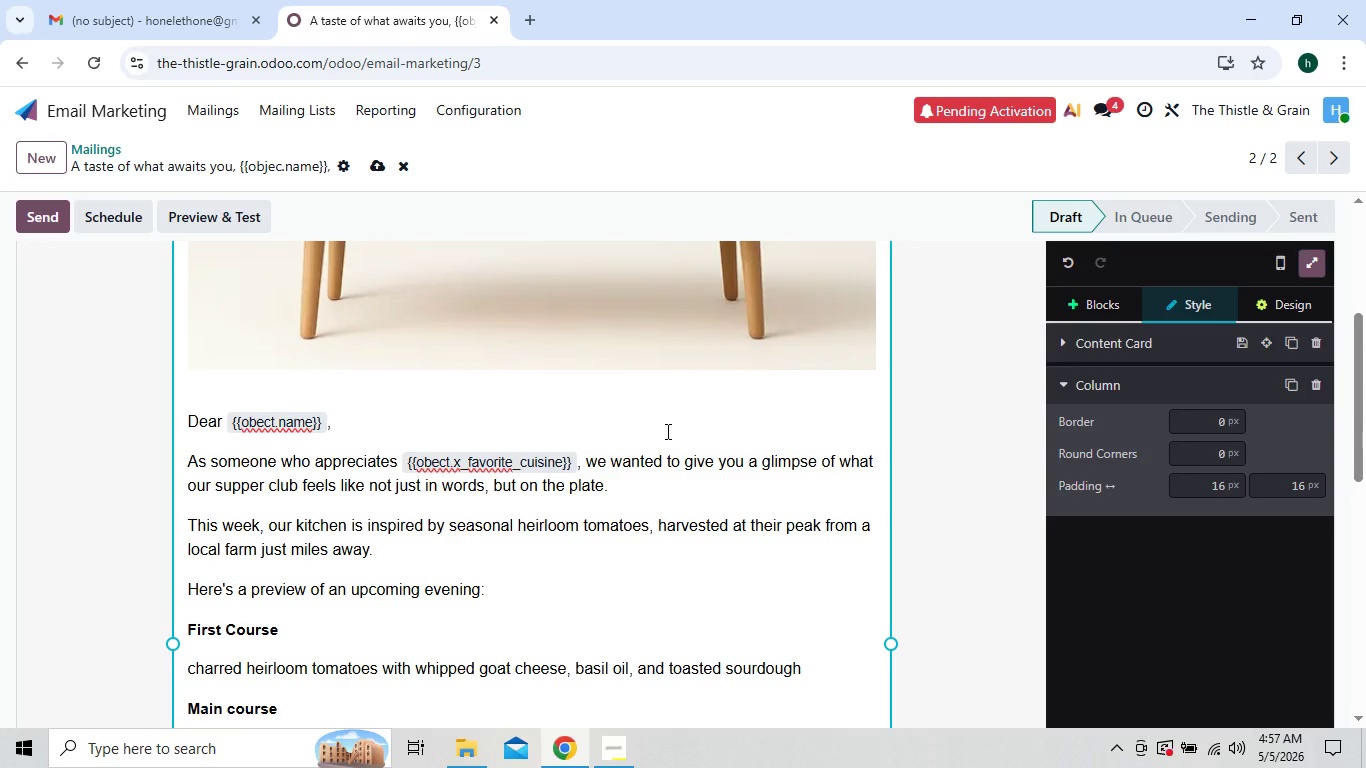 
left_click([369, 170])
 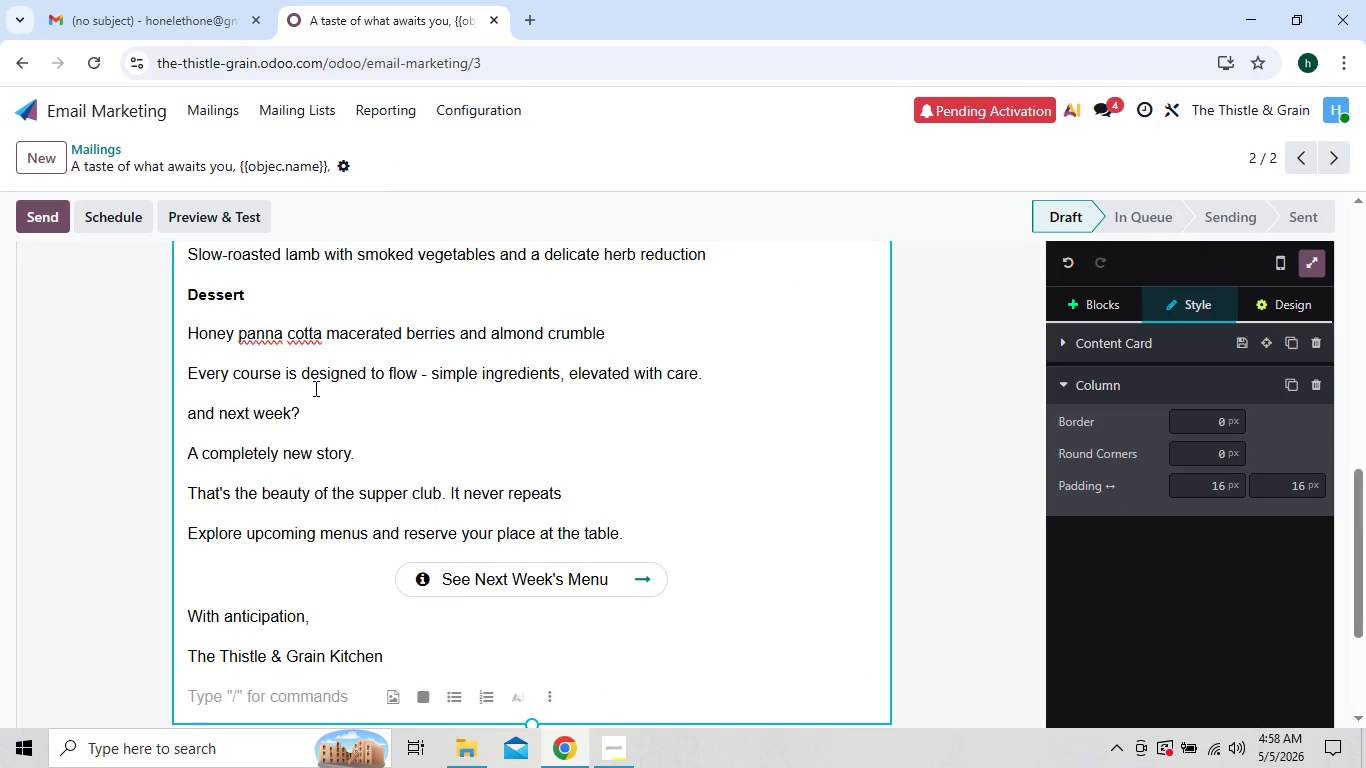 
wait(12.42)
 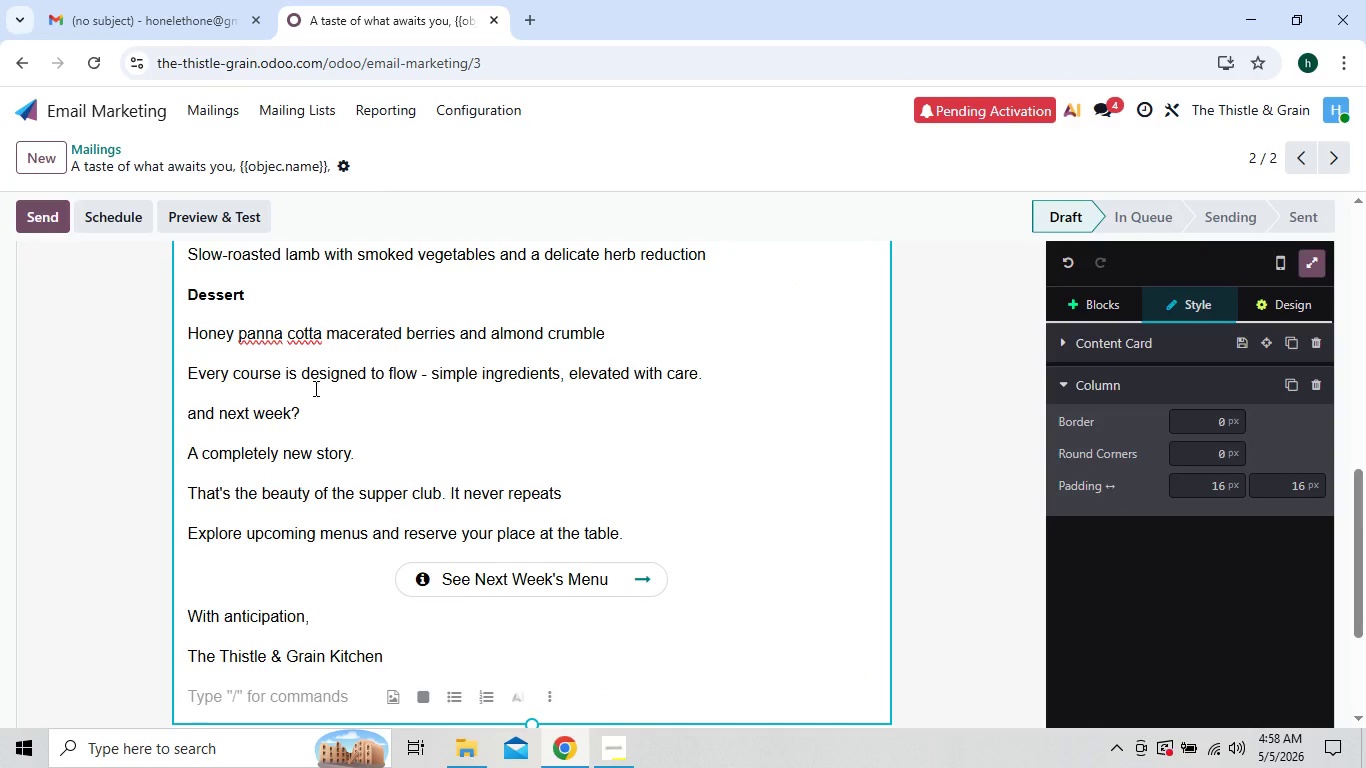 
left_click([57, 160])
 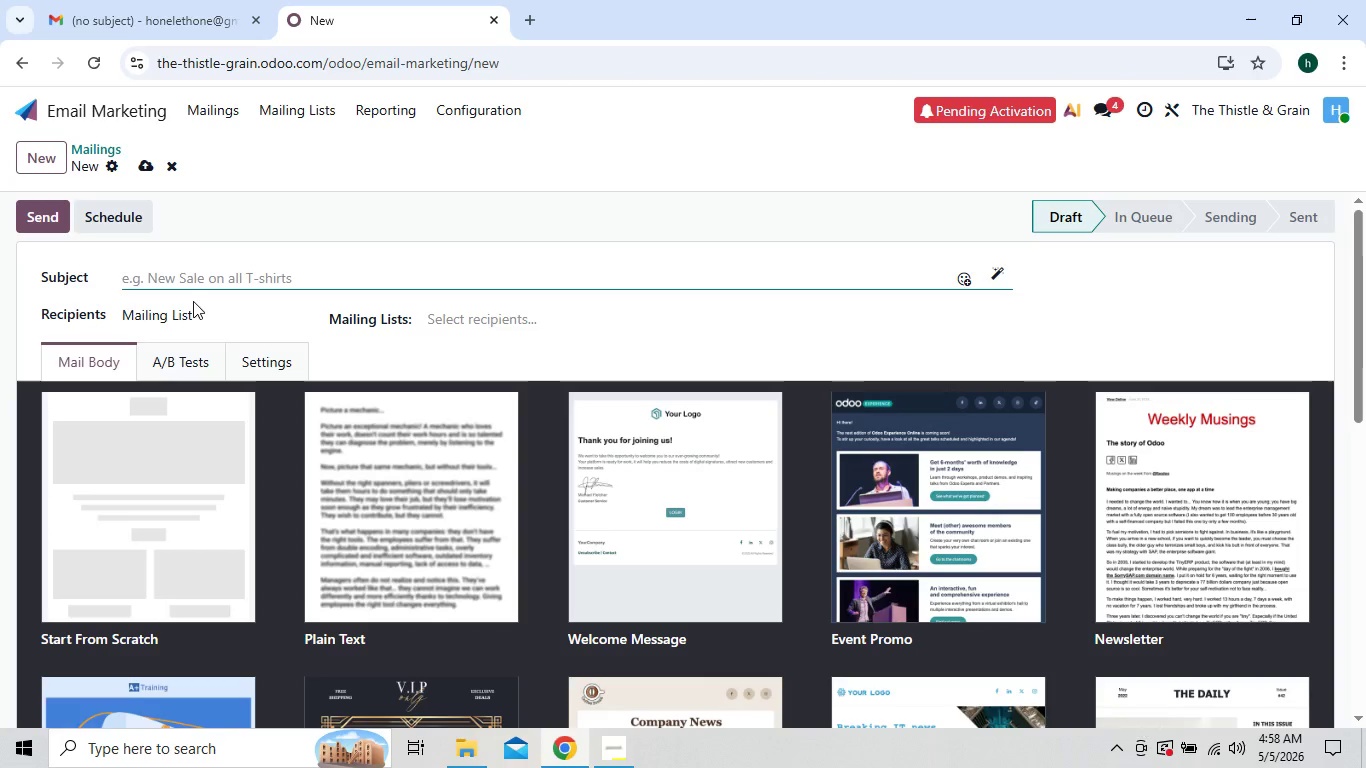 
wait(5.61)
 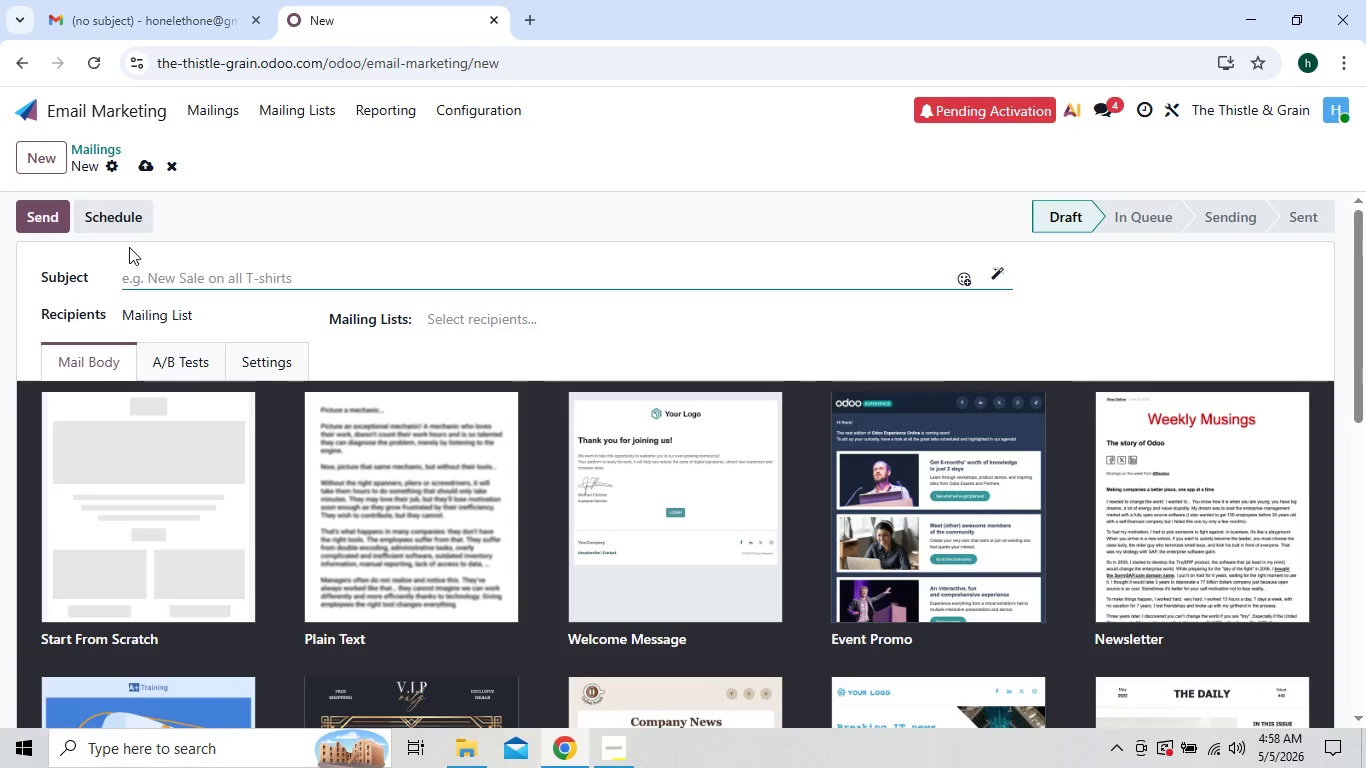 
type(Lasy)
key(Backspace)
type(t call, [)
key(Backspace)
type({{obect.name )
key(Backspace)
type(}} - your ab)
key(Backspace)
key(Backspace)
type(table won't wait)
 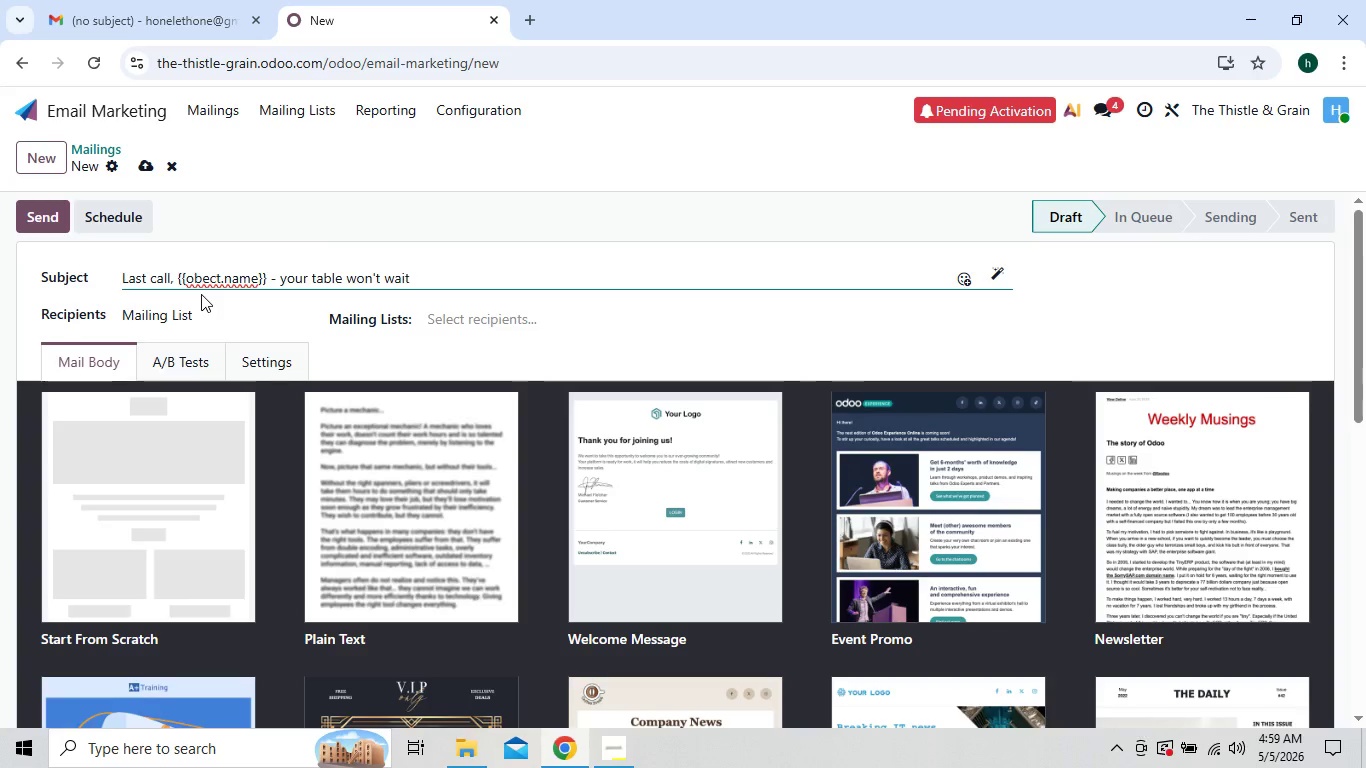 
hold_key(key=Enter, duration=0.94)
 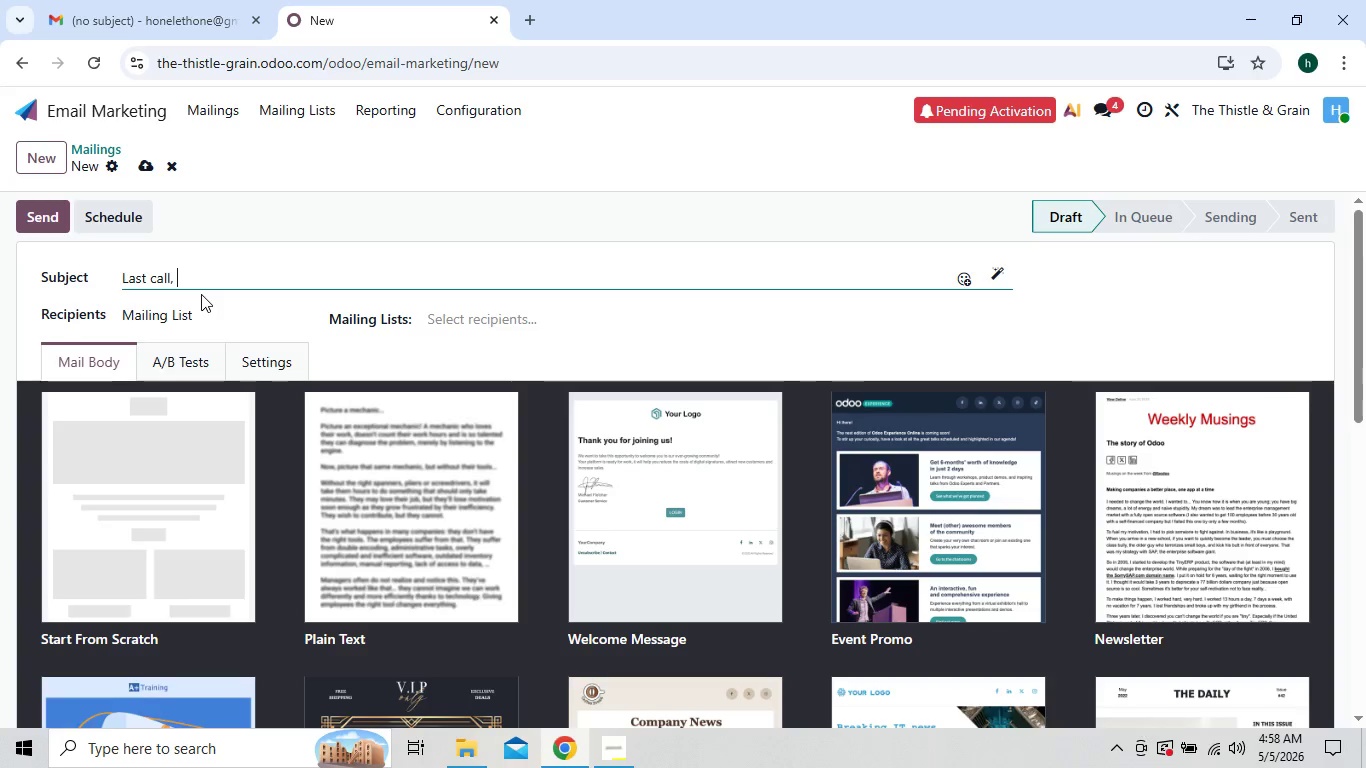 
wait(17.73)
 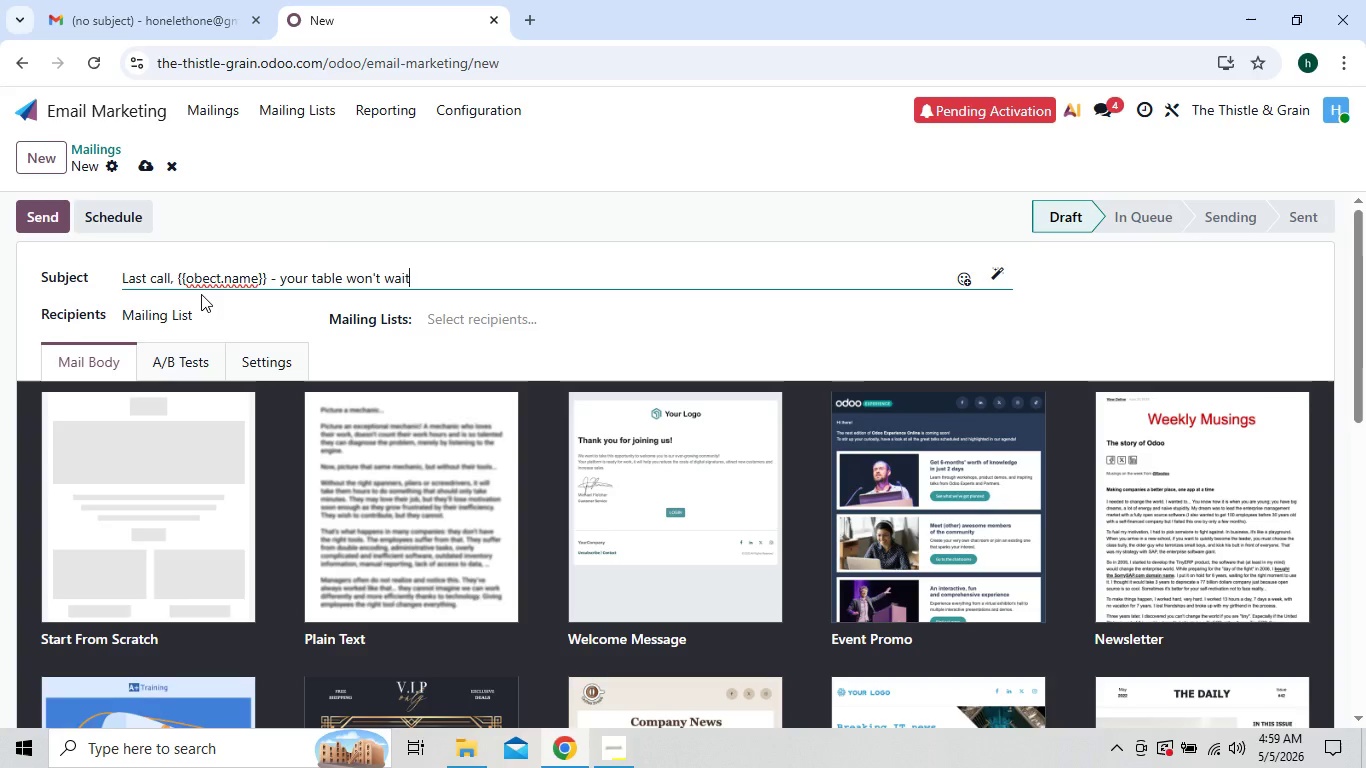 
left_click([175, 468])
 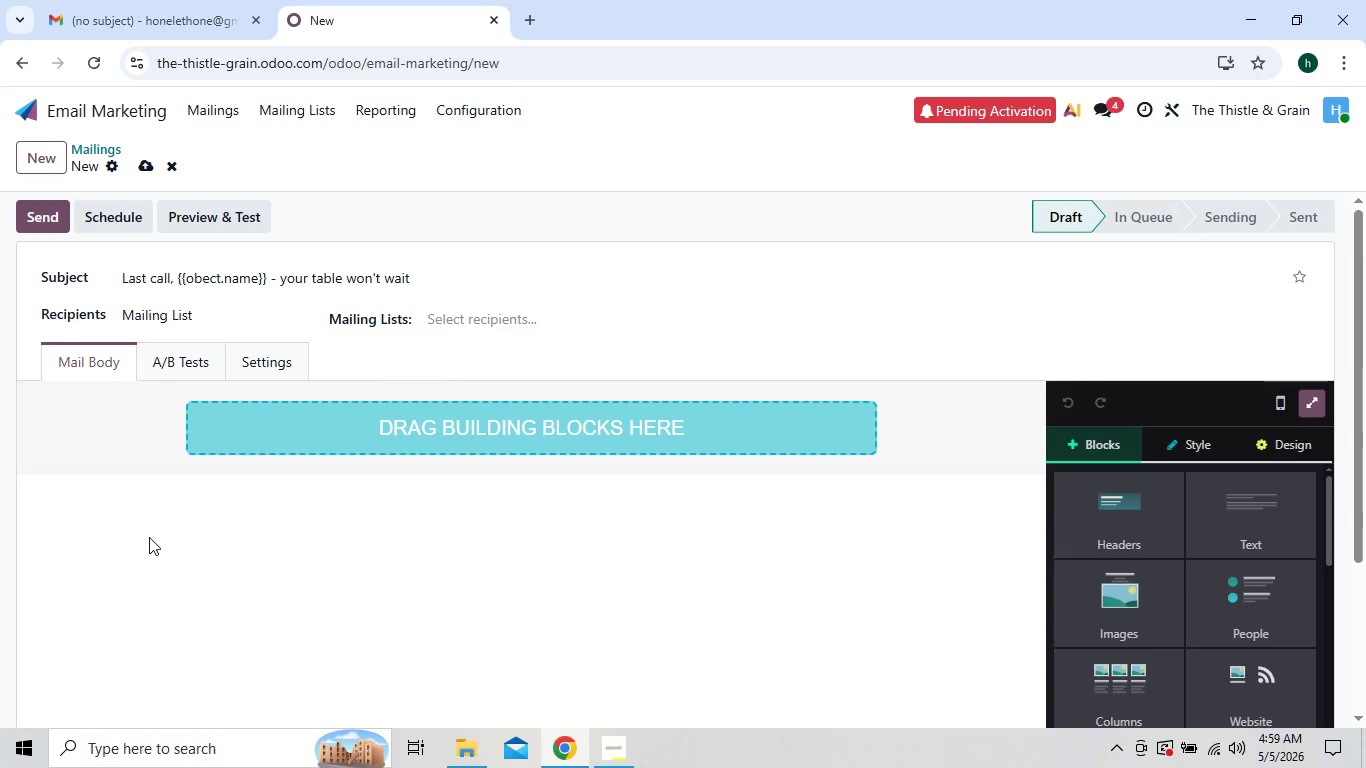 
wait(27.19)
 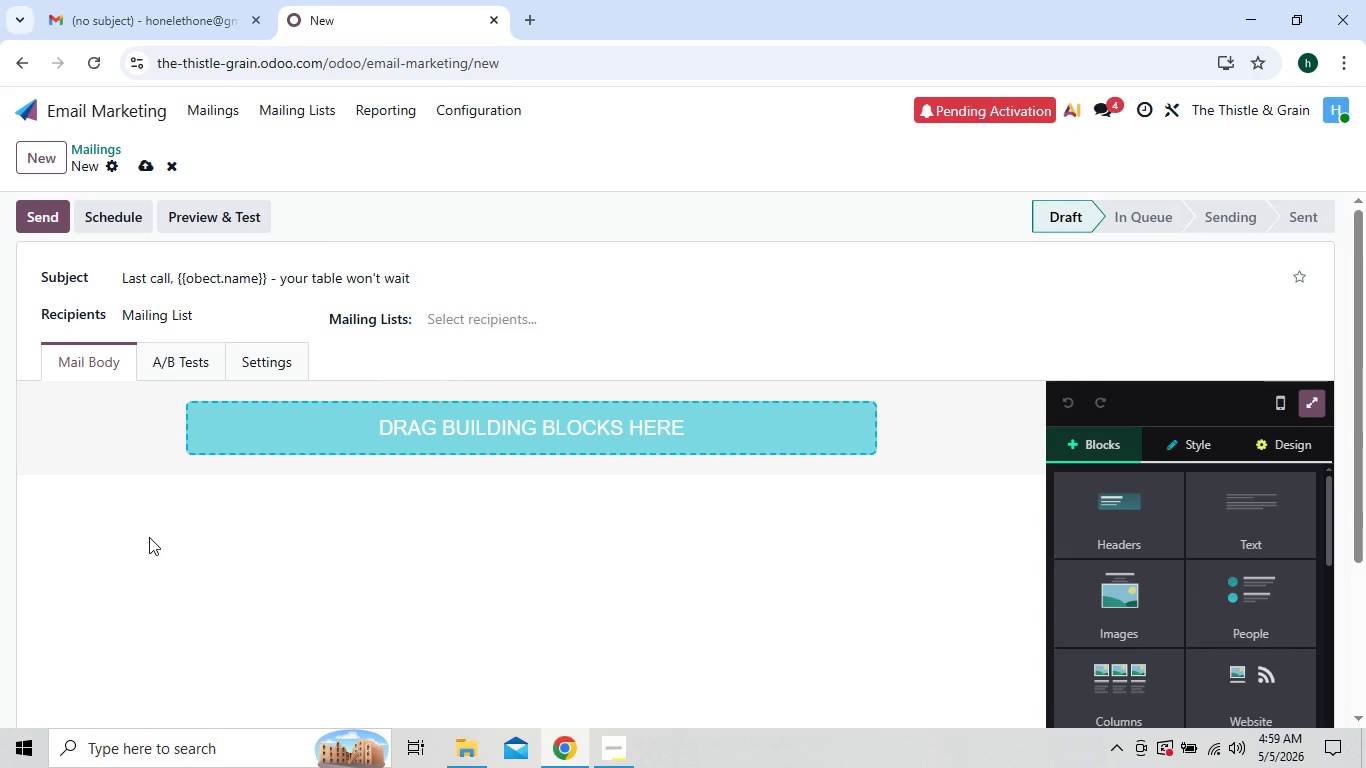 
left_click([1099, 632])
 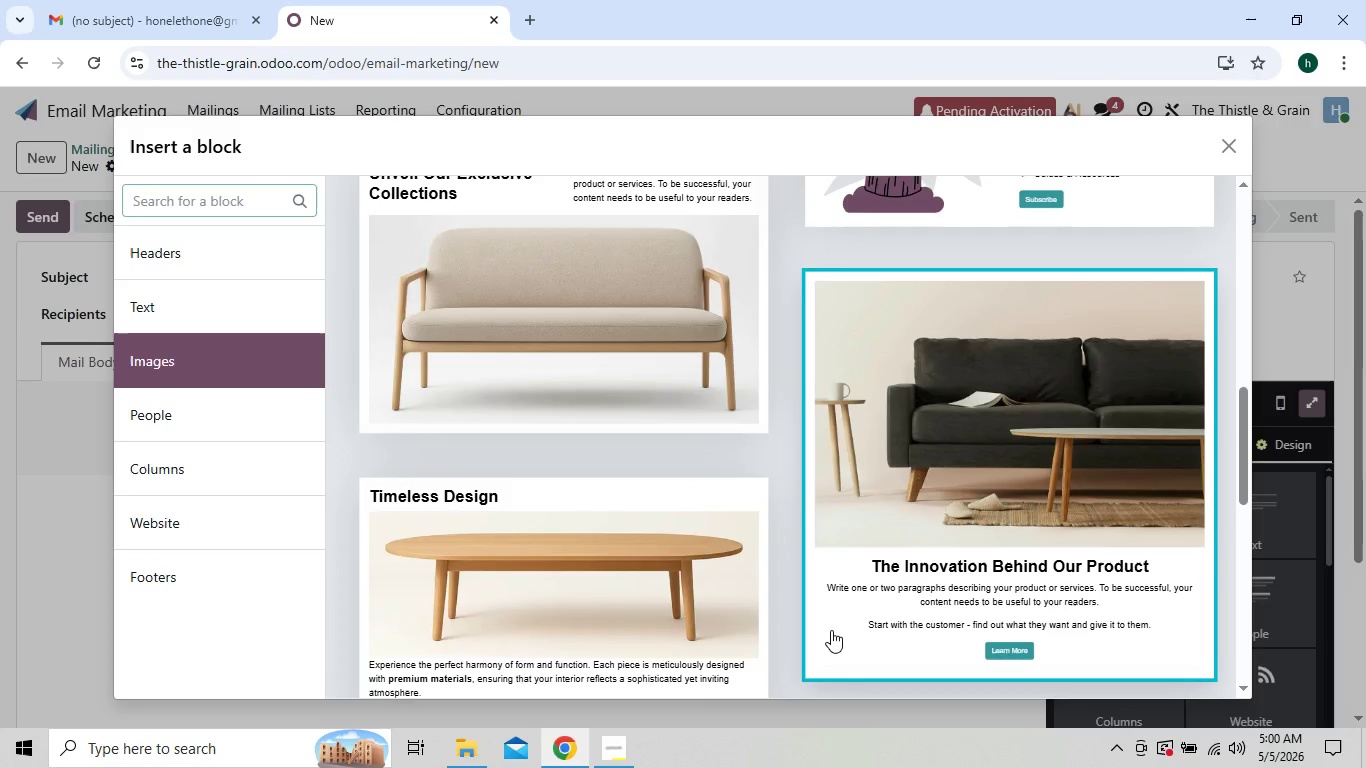 
wait(6.95)
 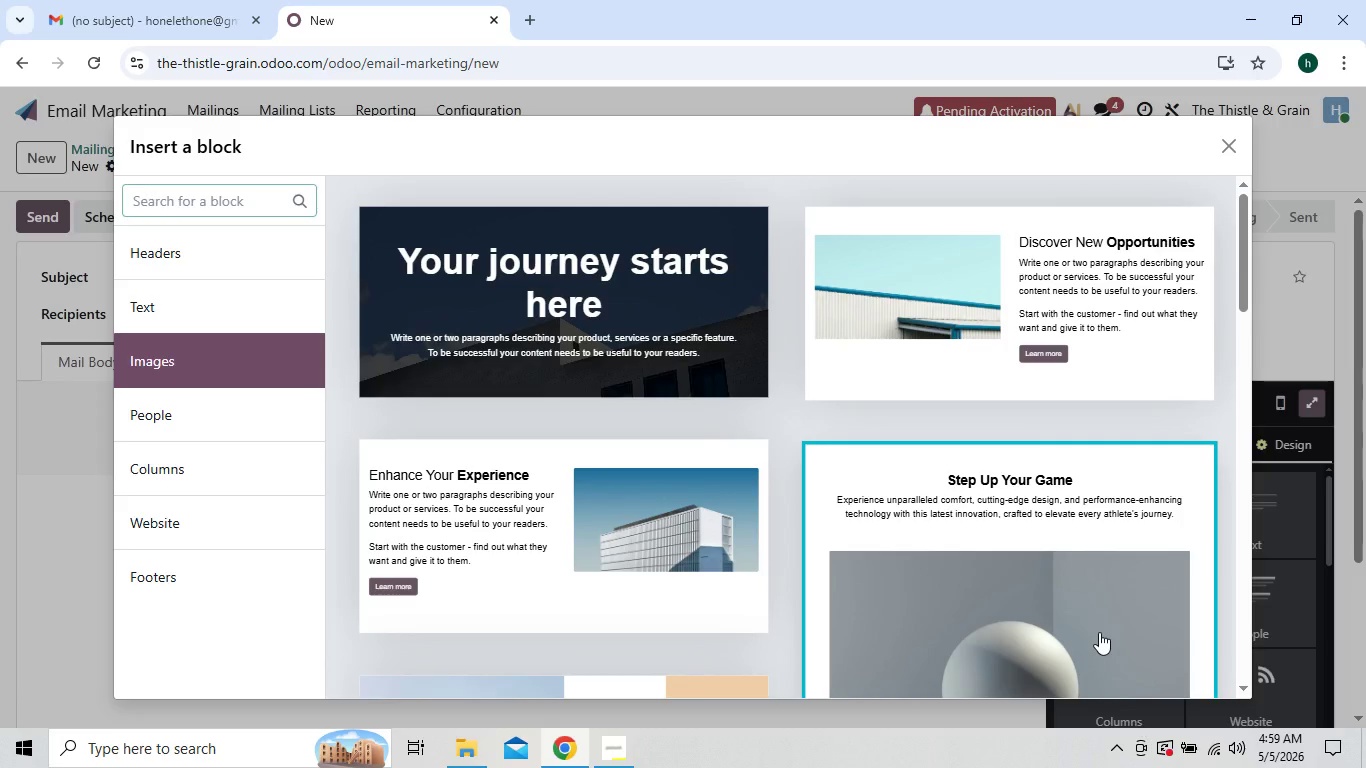 
left_click([580, 537])
 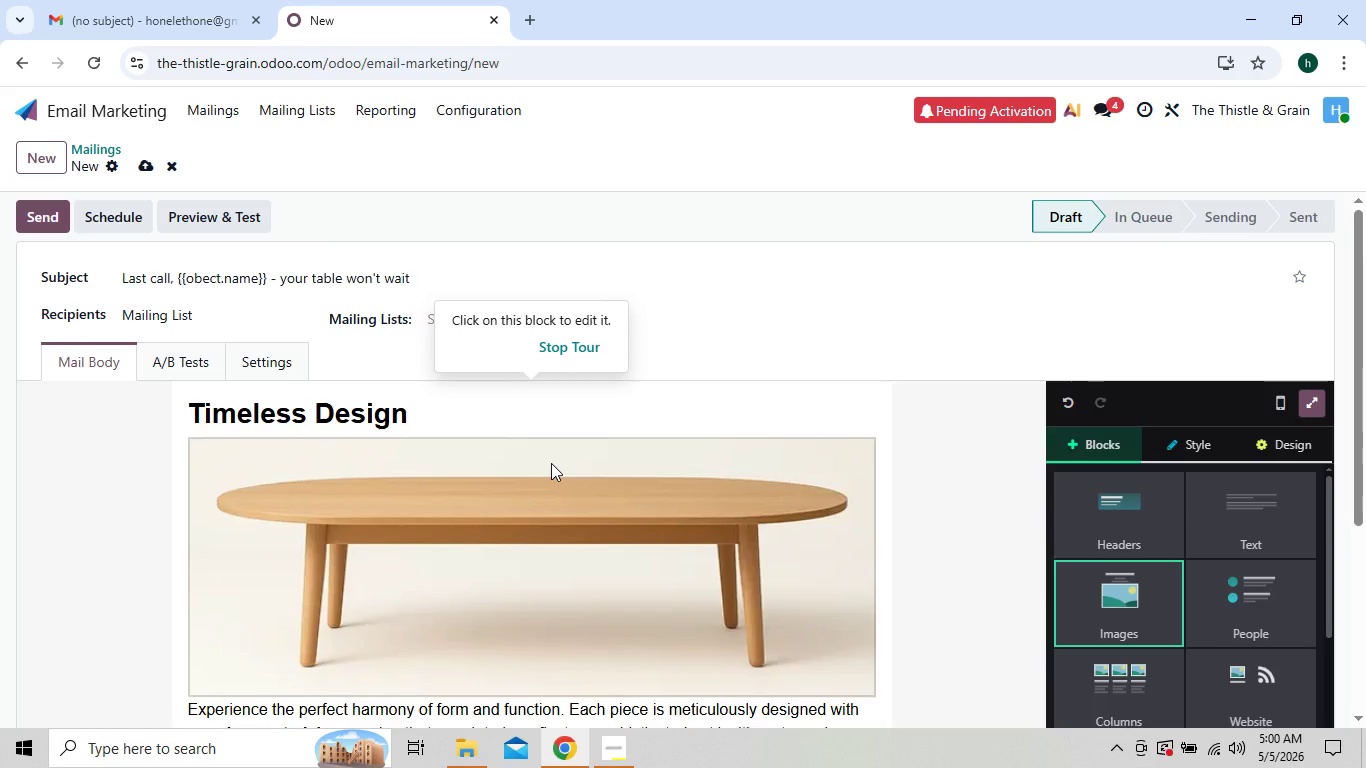 
wait(6.7)
 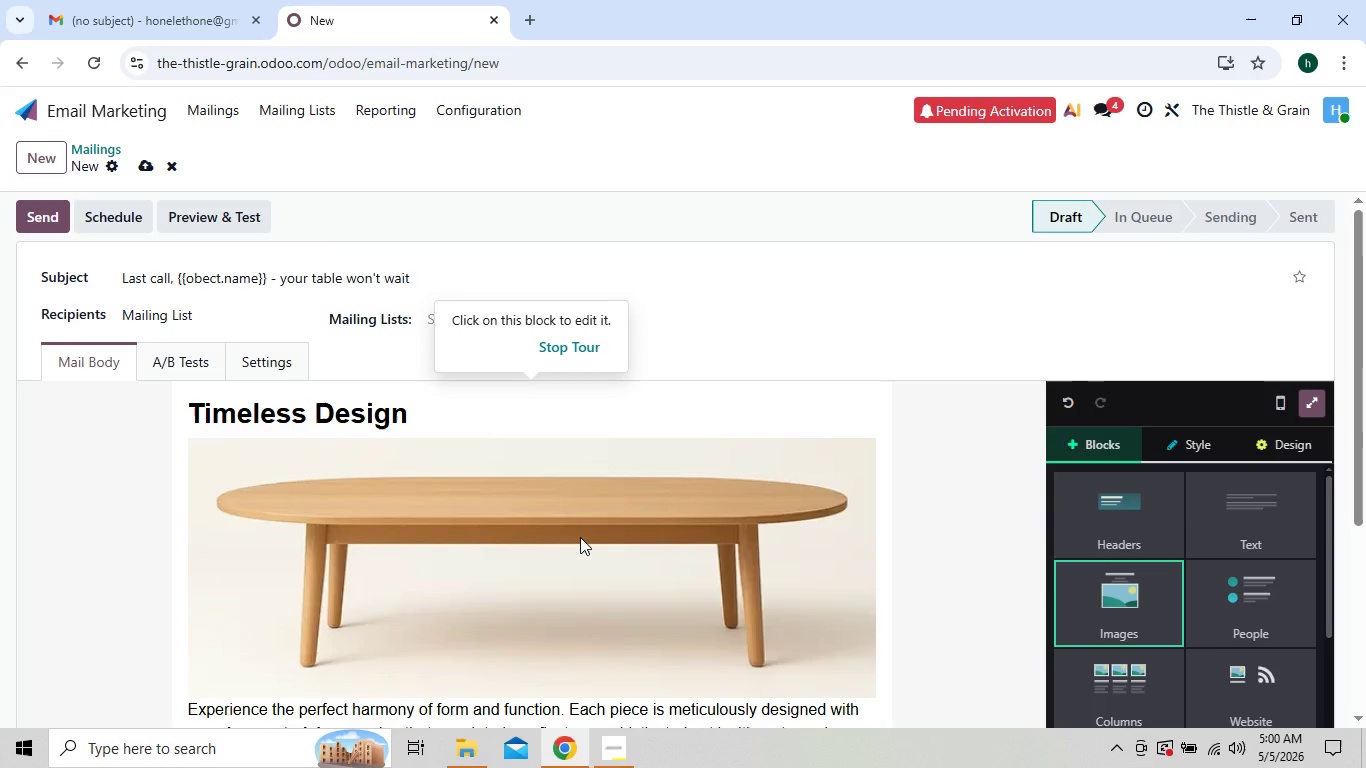 
left_click([494, 430])
 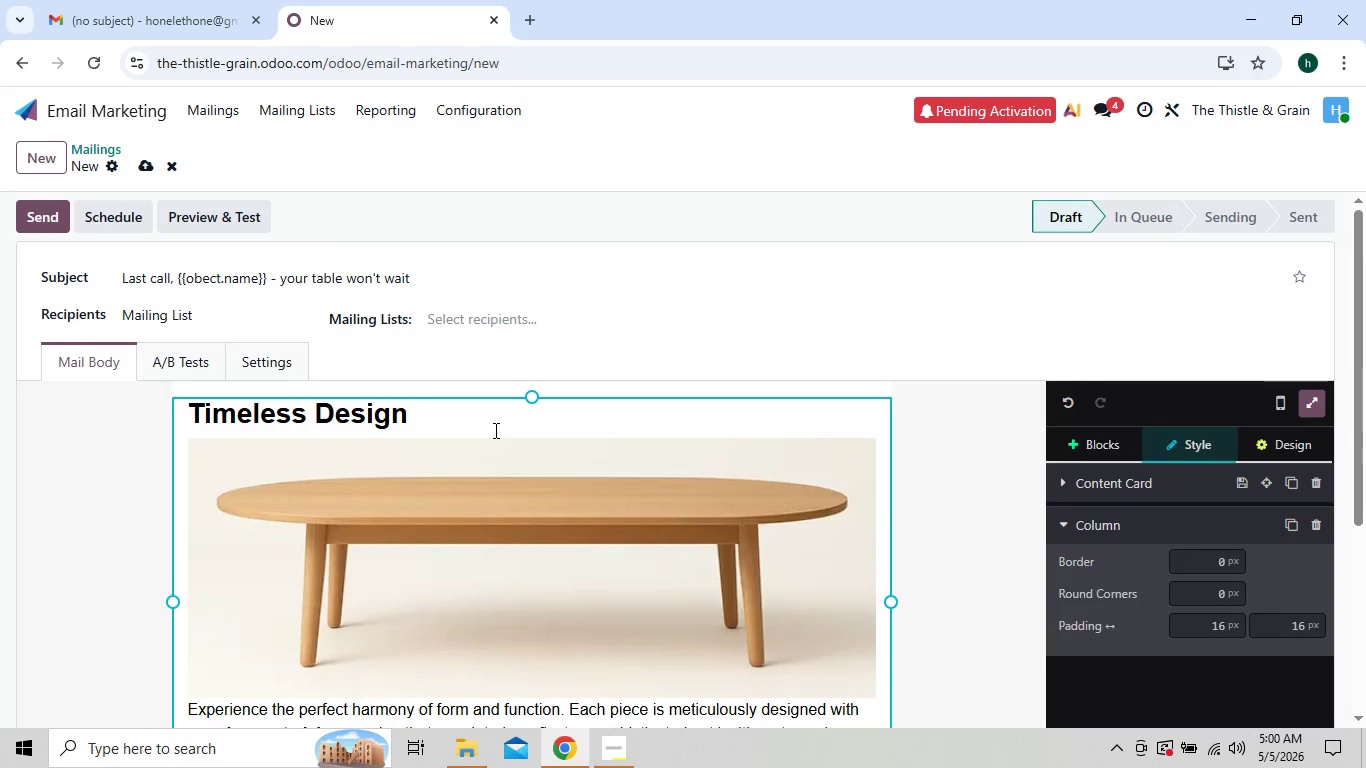 
key(Backspace)
 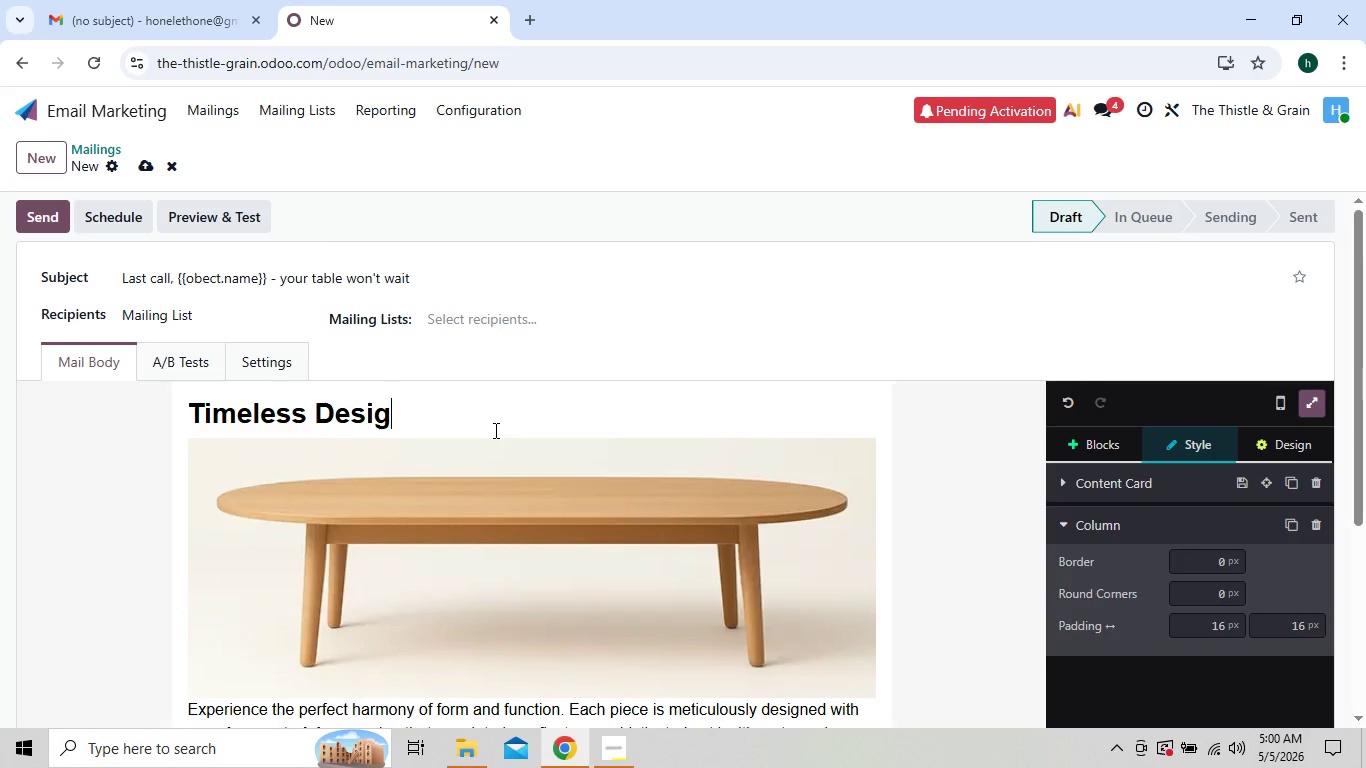 
key(Backspace)
 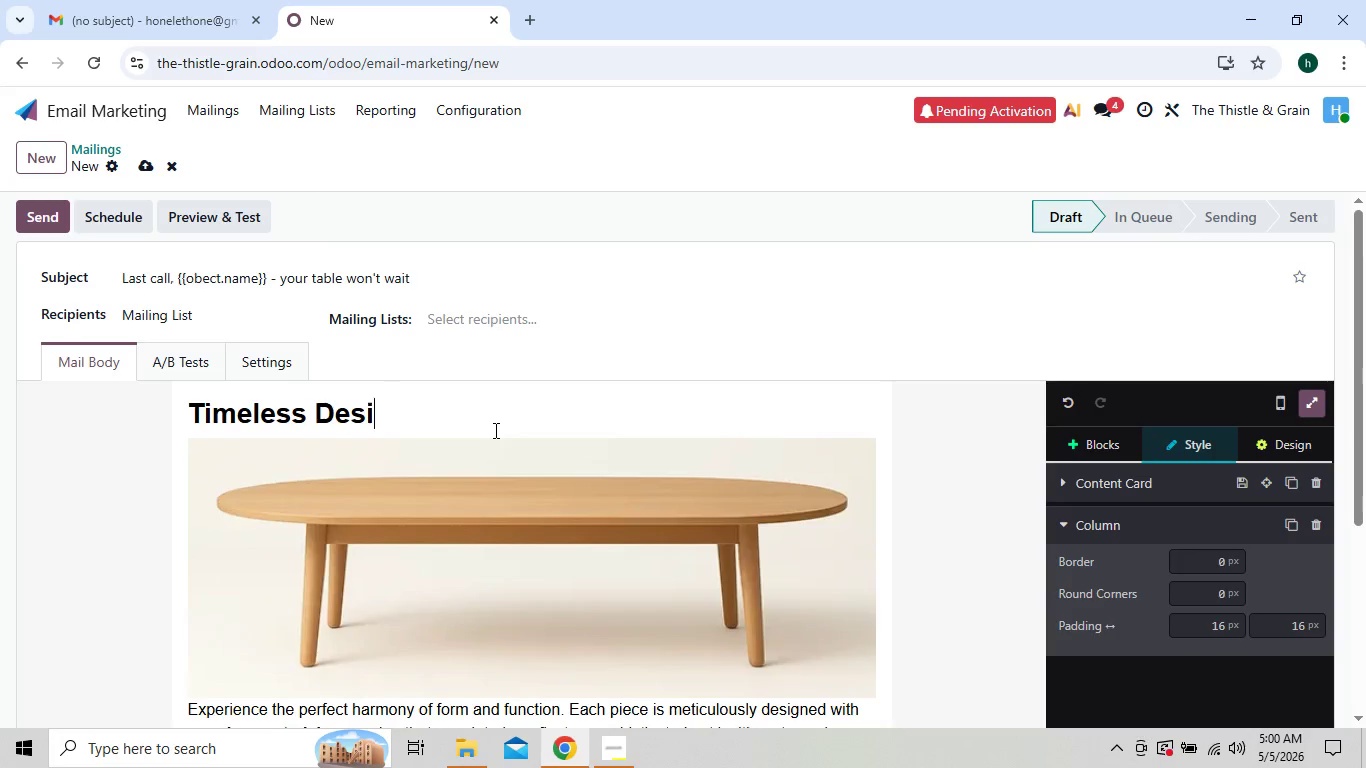 
key(Backspace)
 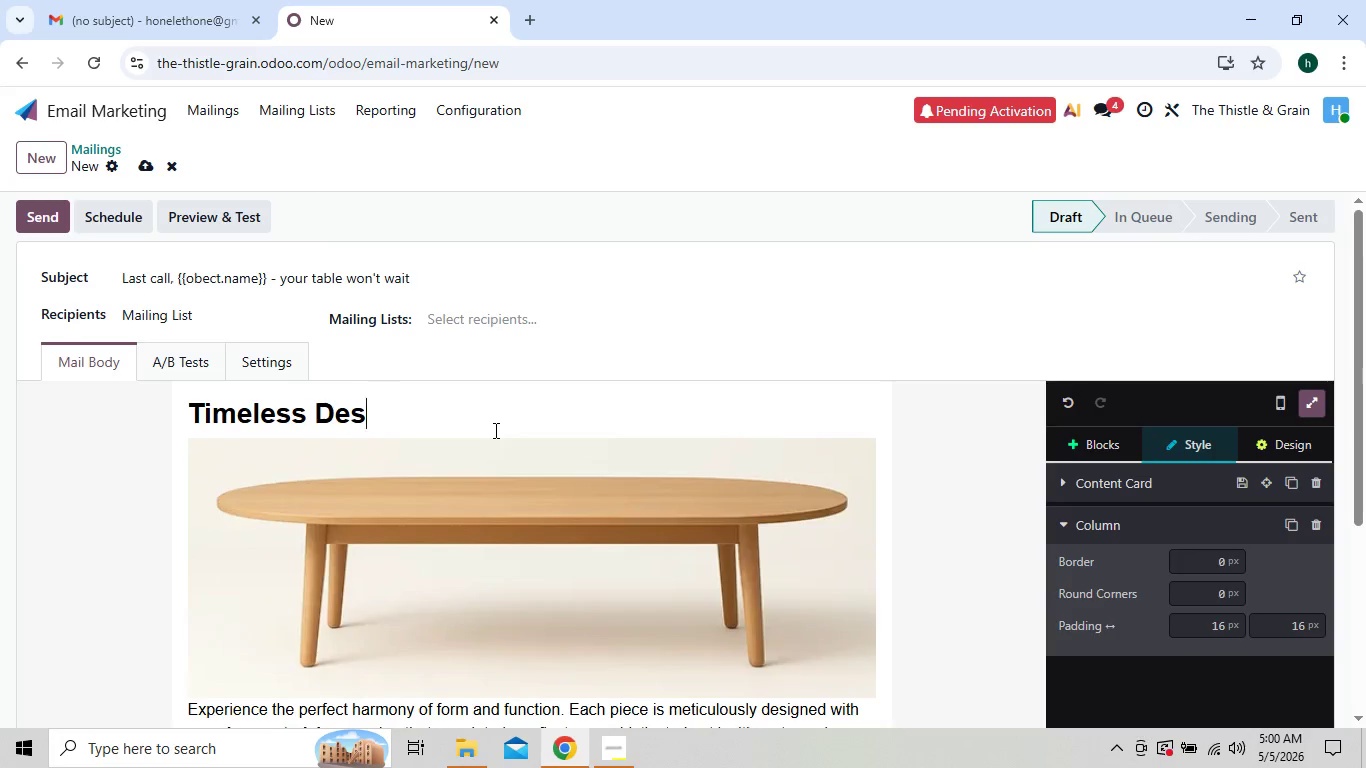 
key(Backspace)
 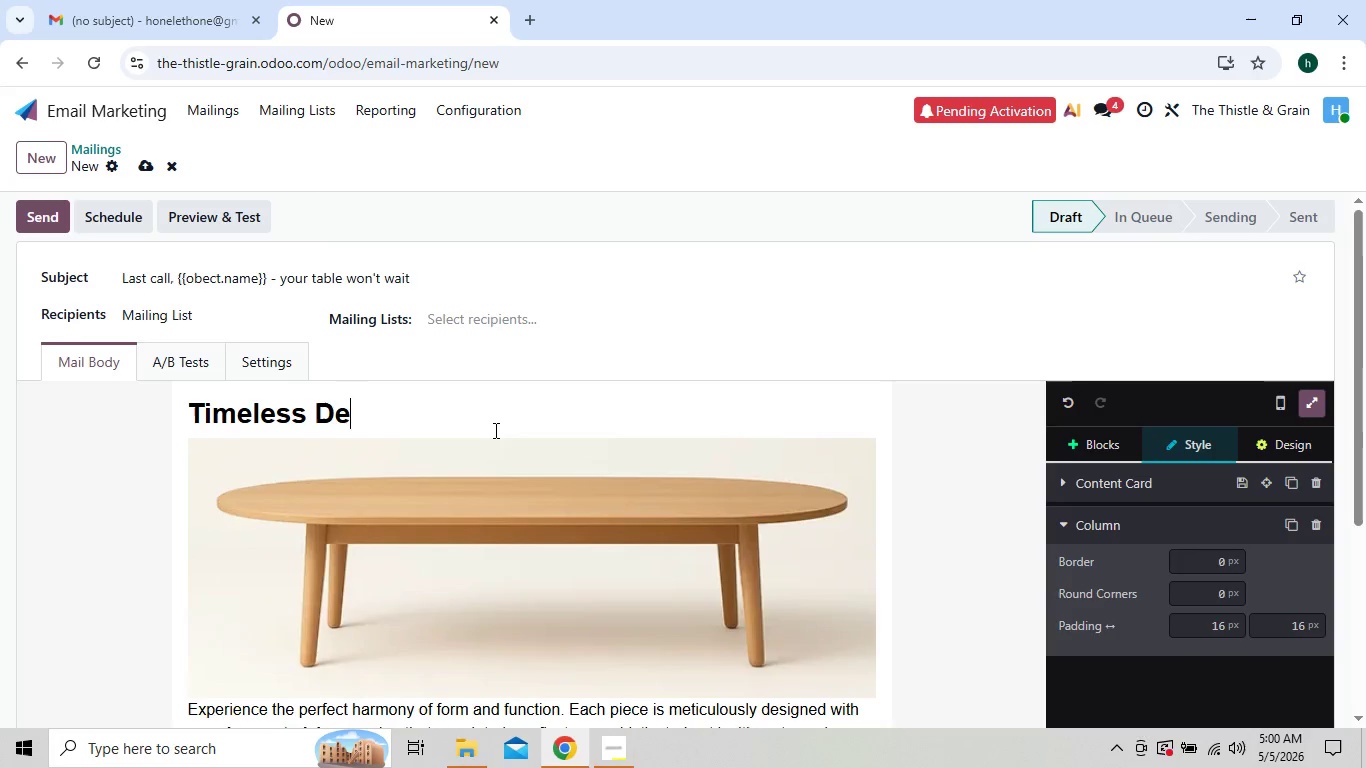 
key(Backspace)
 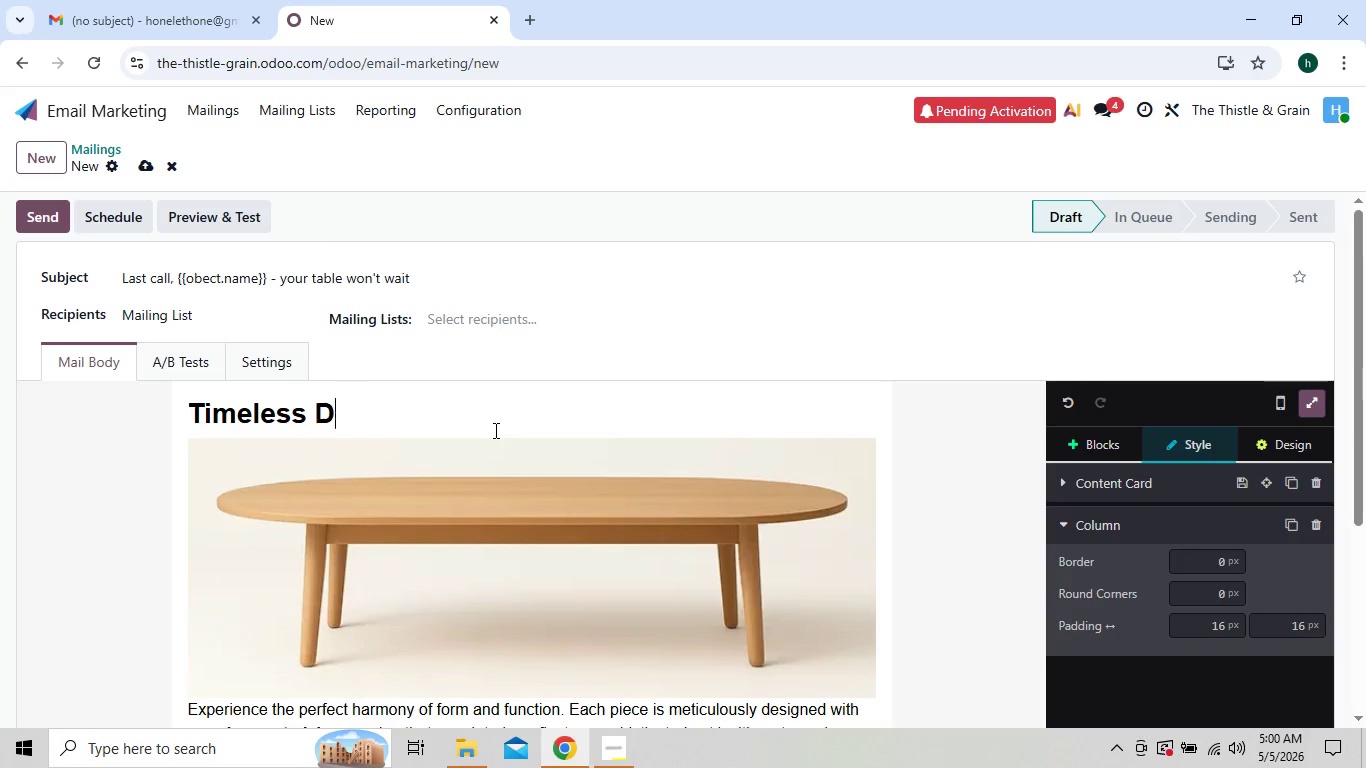 
key(Backspace)
 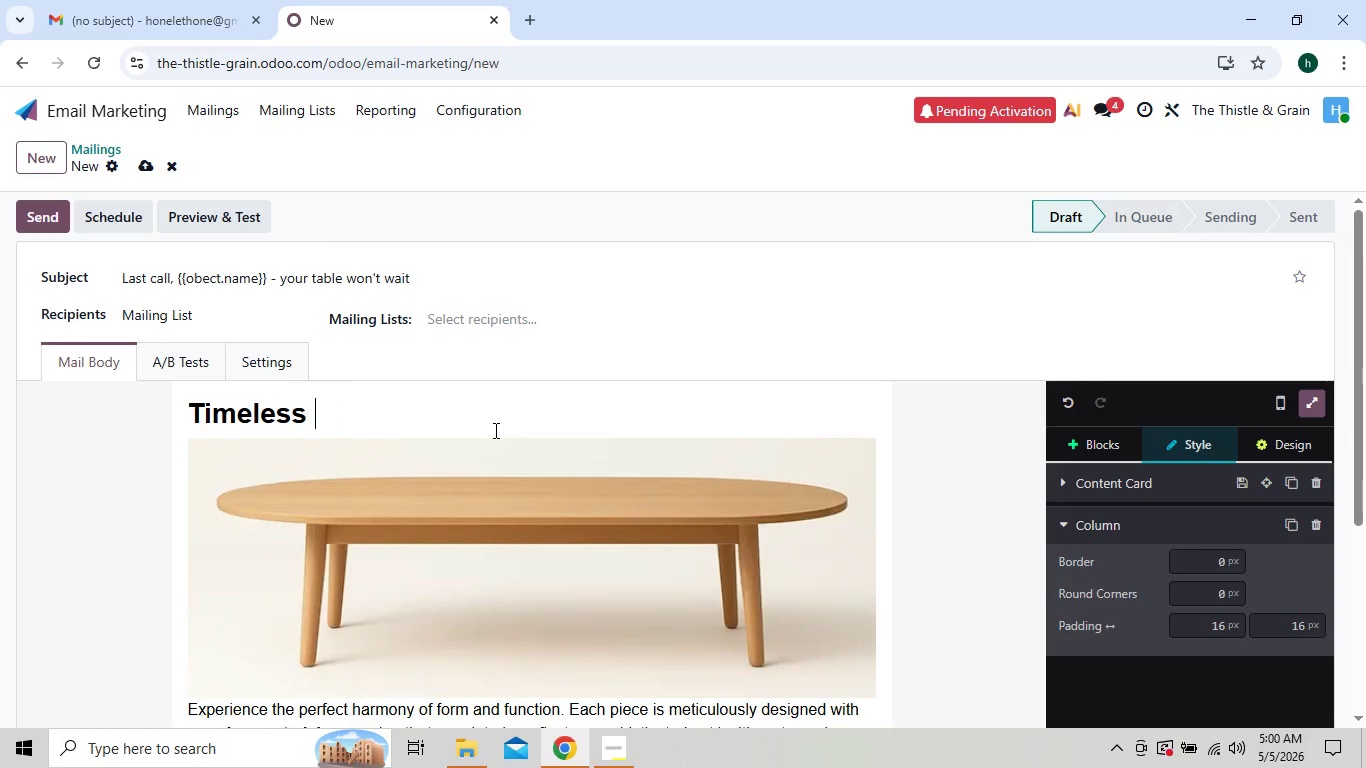 
key(Backspace)
 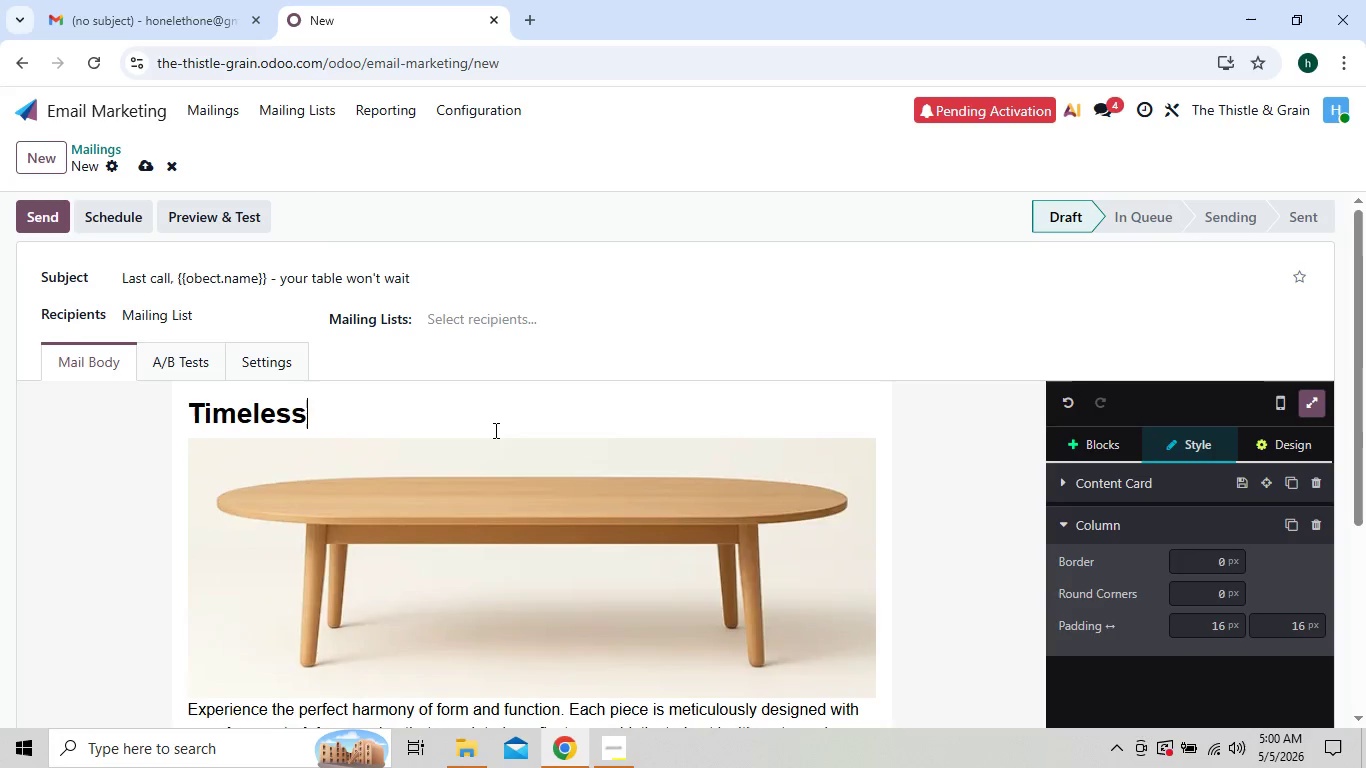 
key(Backspace)
 